 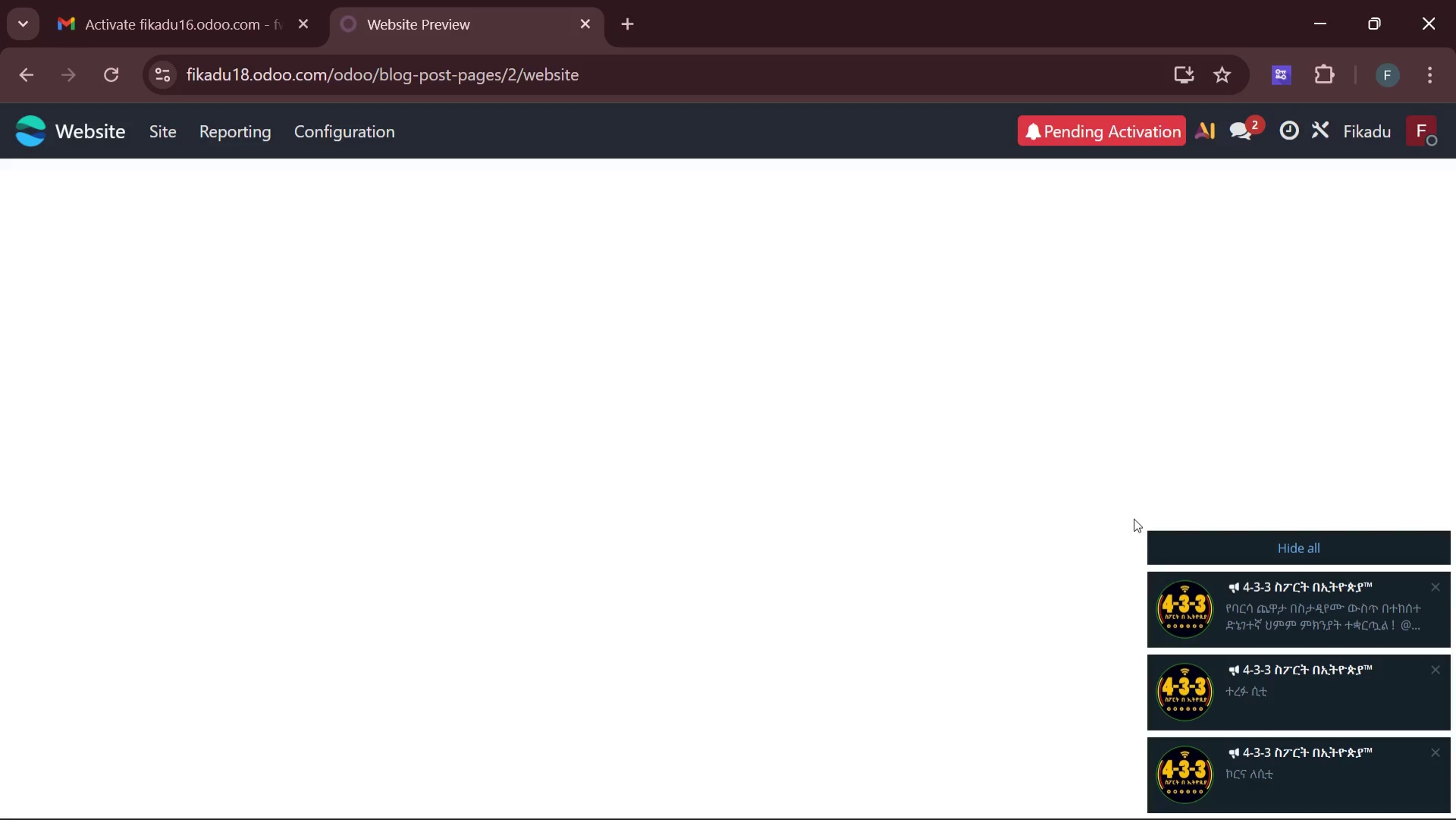 
left_click([325, 204])
 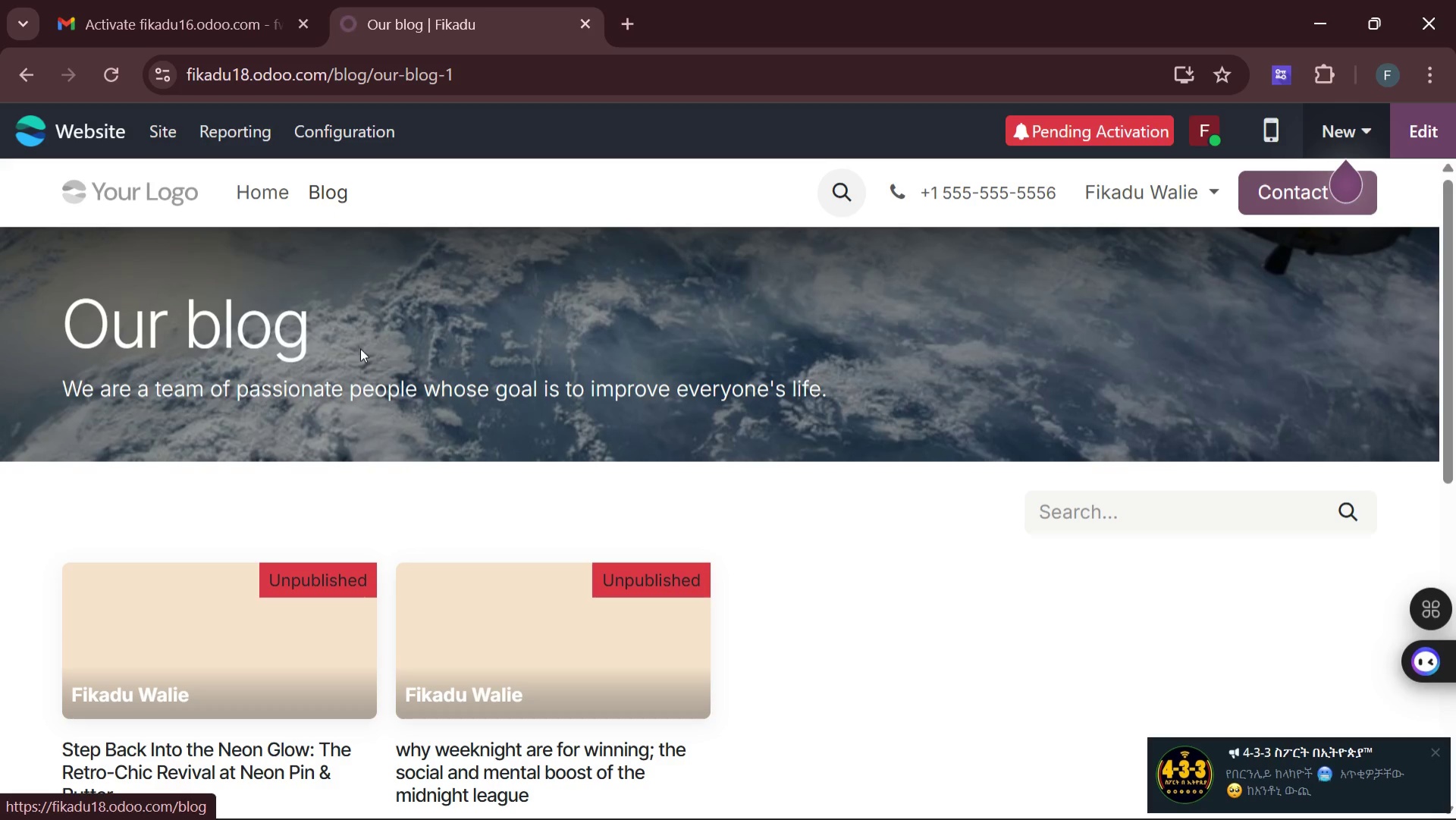 
scroll: coordinate [452, 487], scroll_direction: none, amount: 0.0
 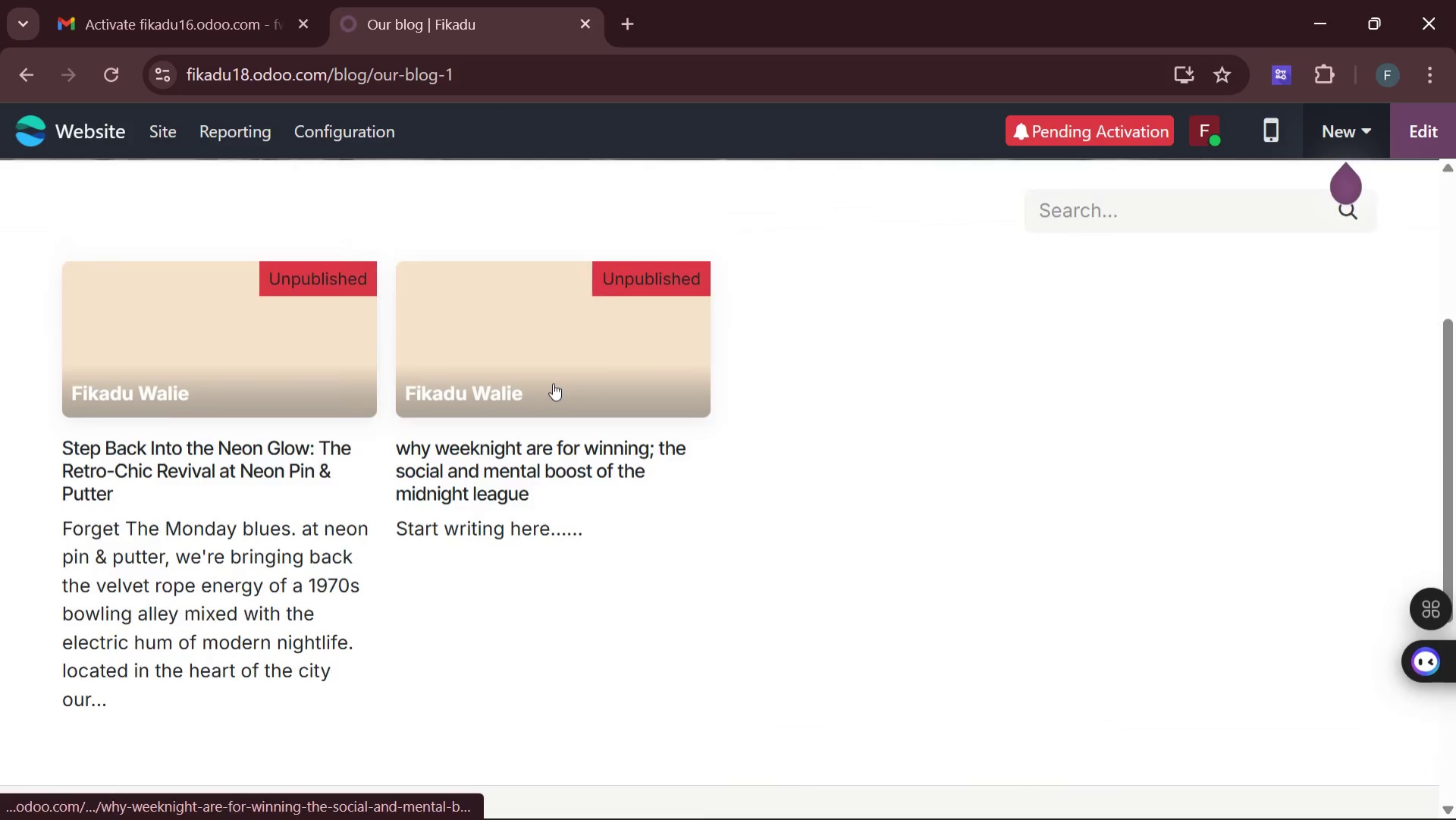 
wait(25.0)
 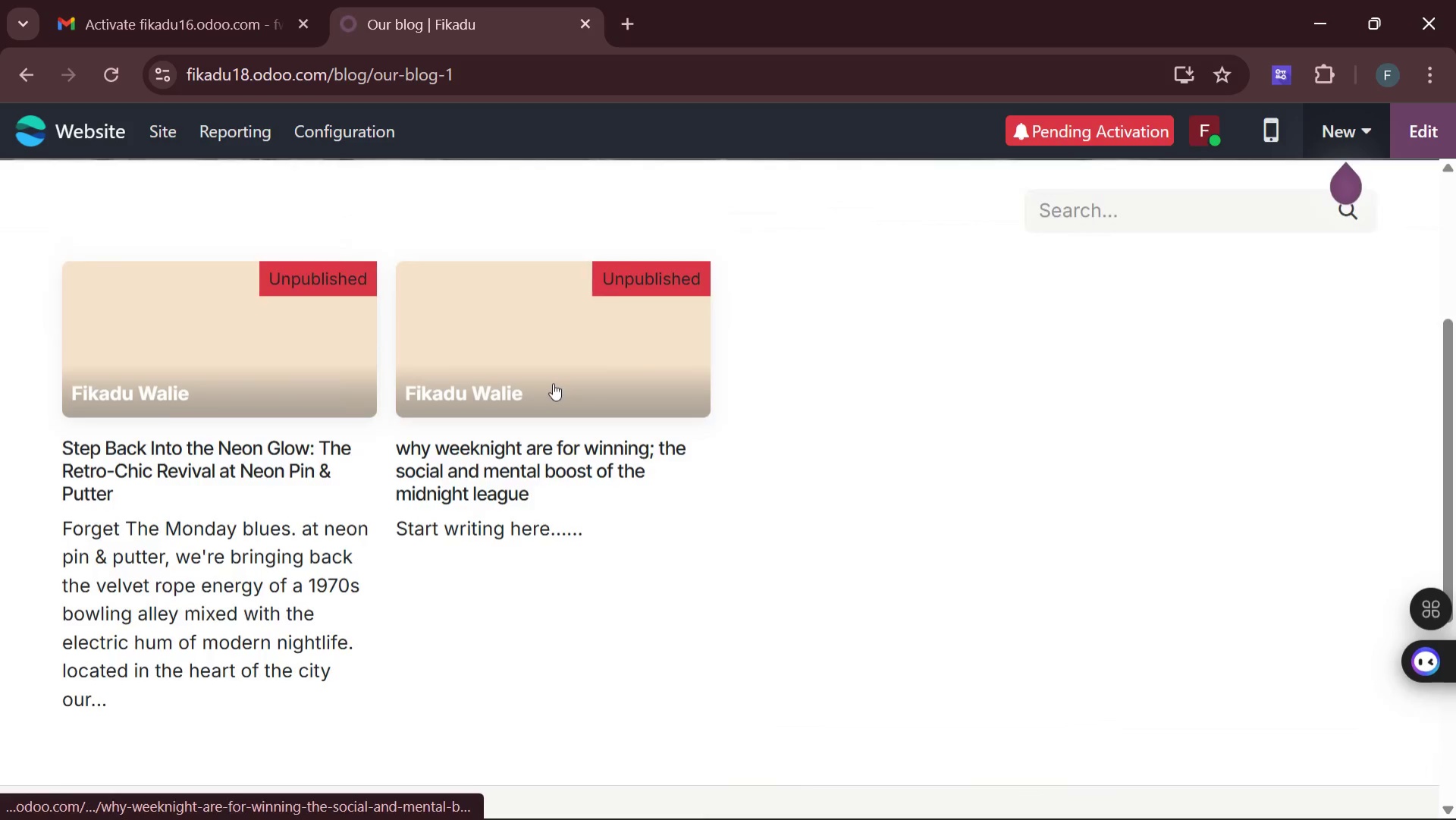 
left_click([168, 133])
 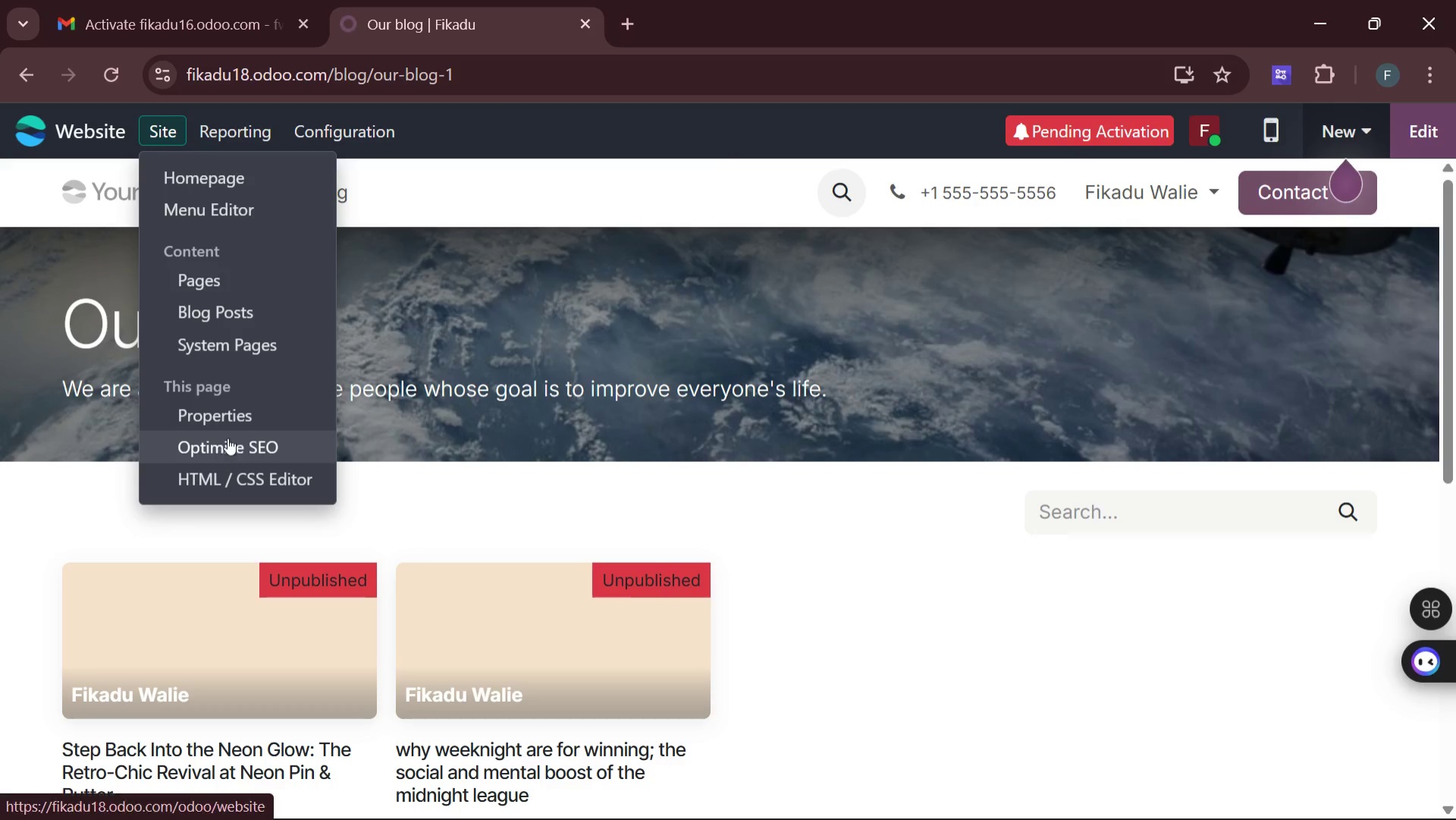 
left_click([229, 437])
 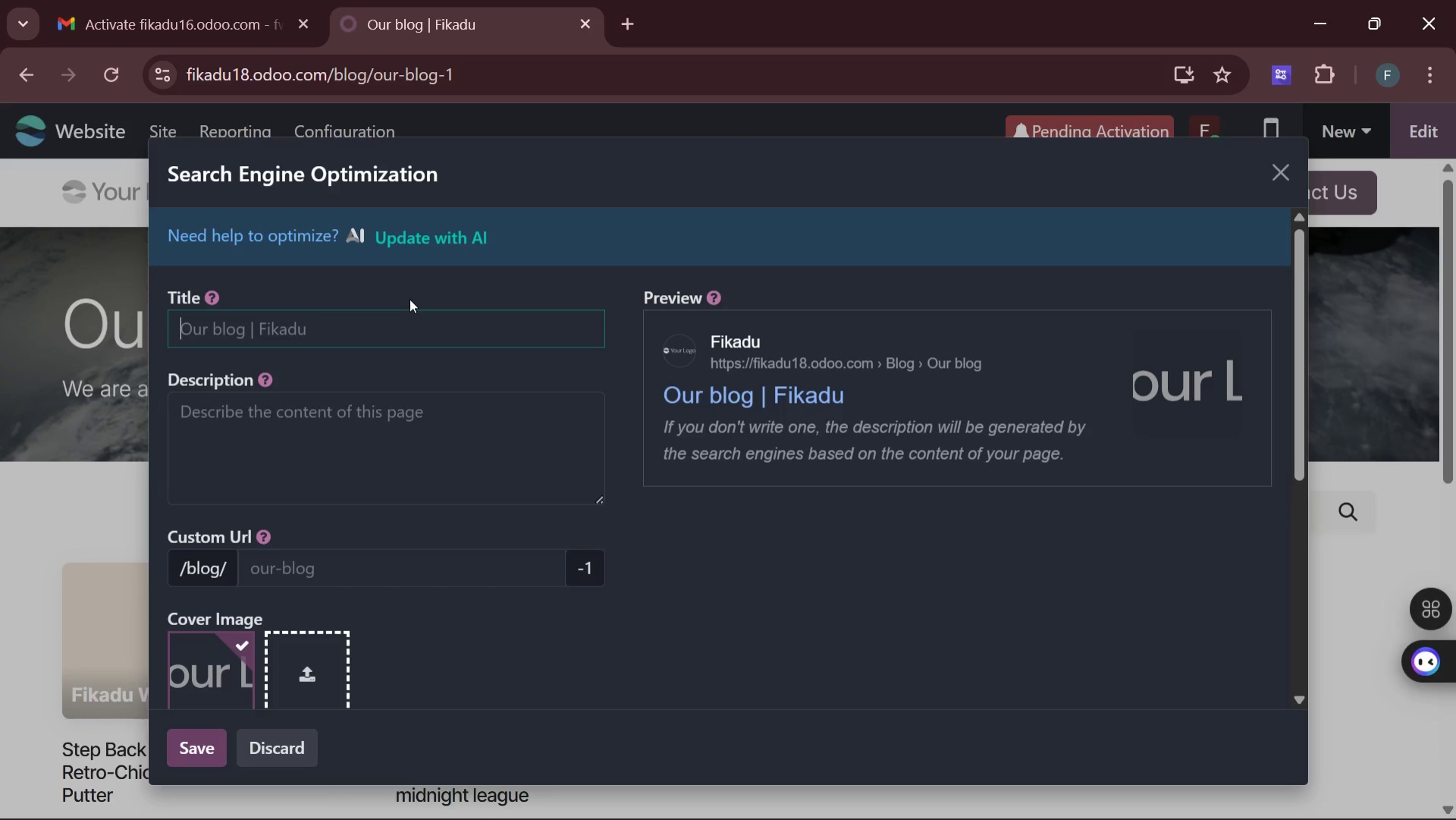 
wait(5.39)
 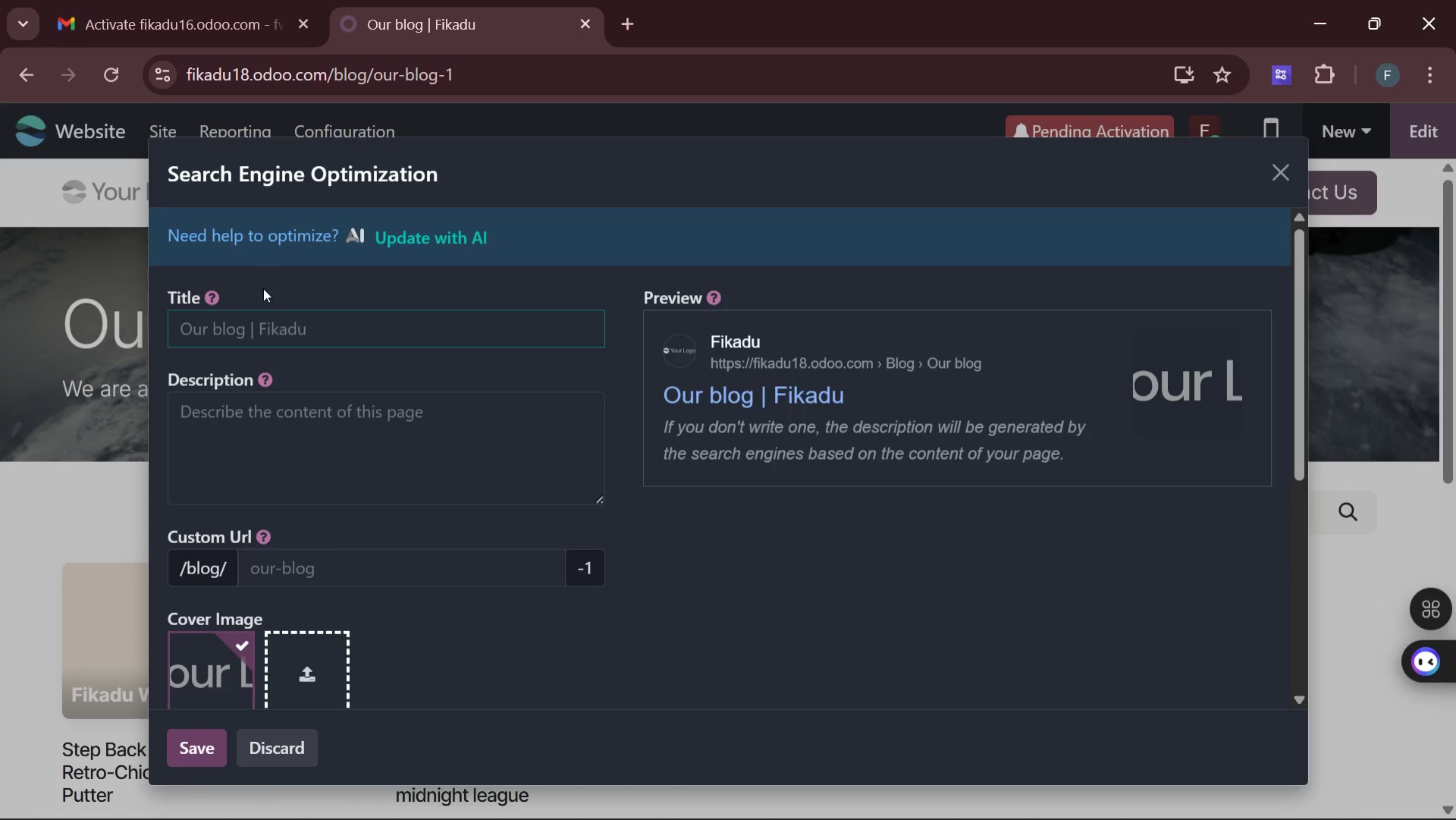 
type(weeknight social league )
 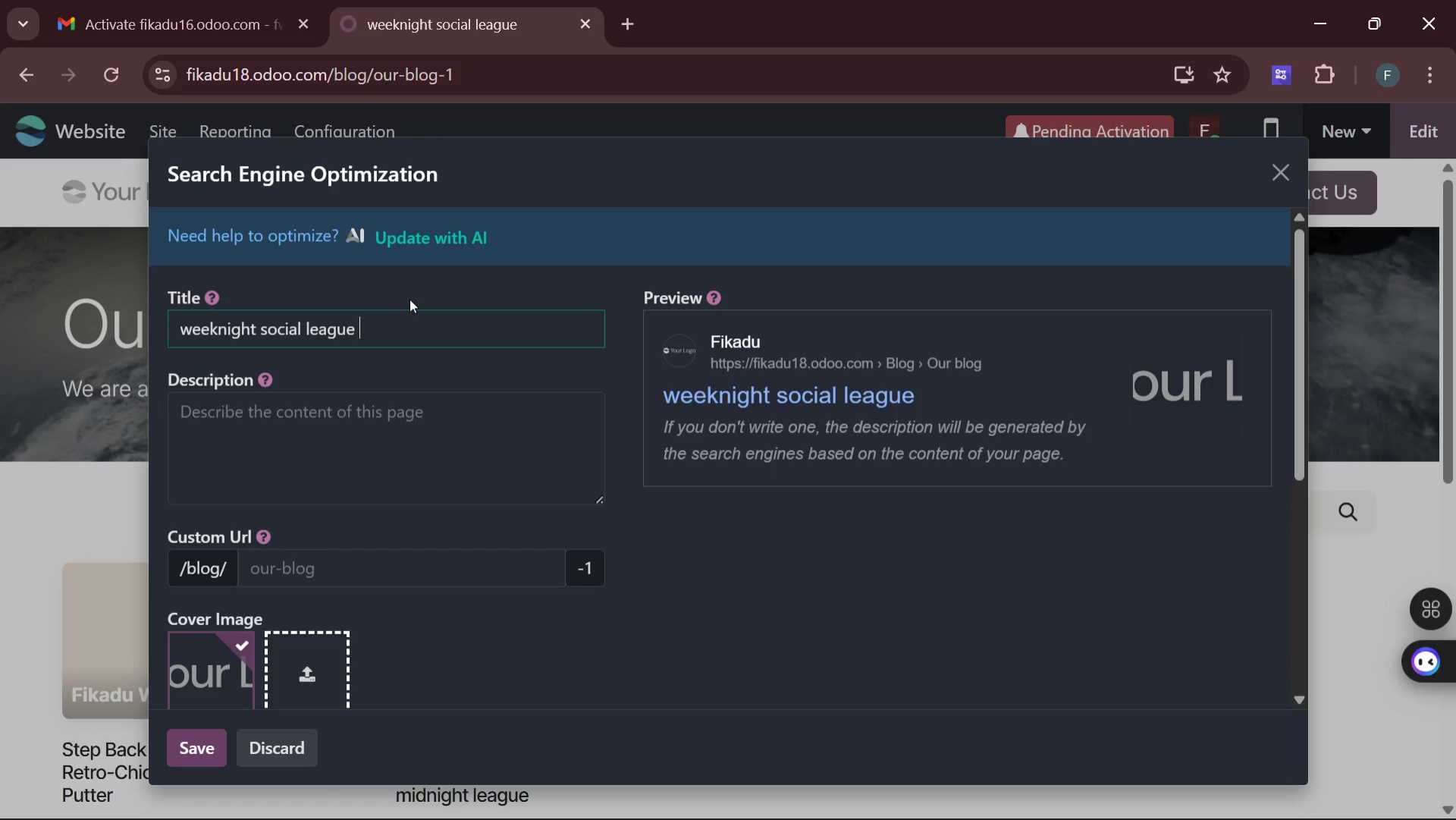 
wait(5.33)
 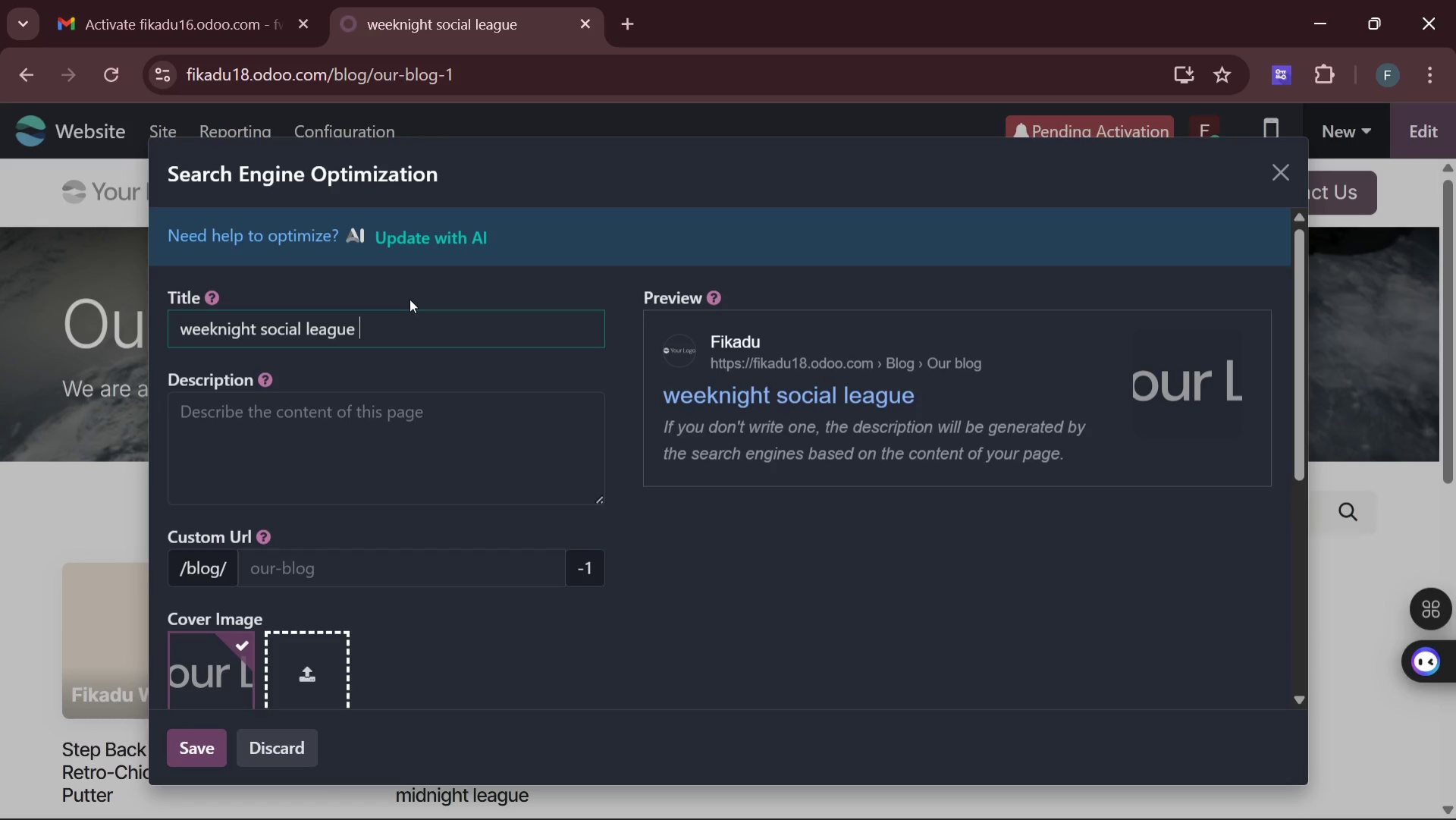 
type(| strees )
key(Backspace)
key(Backspace)
key(Backspace)
type(ss )
 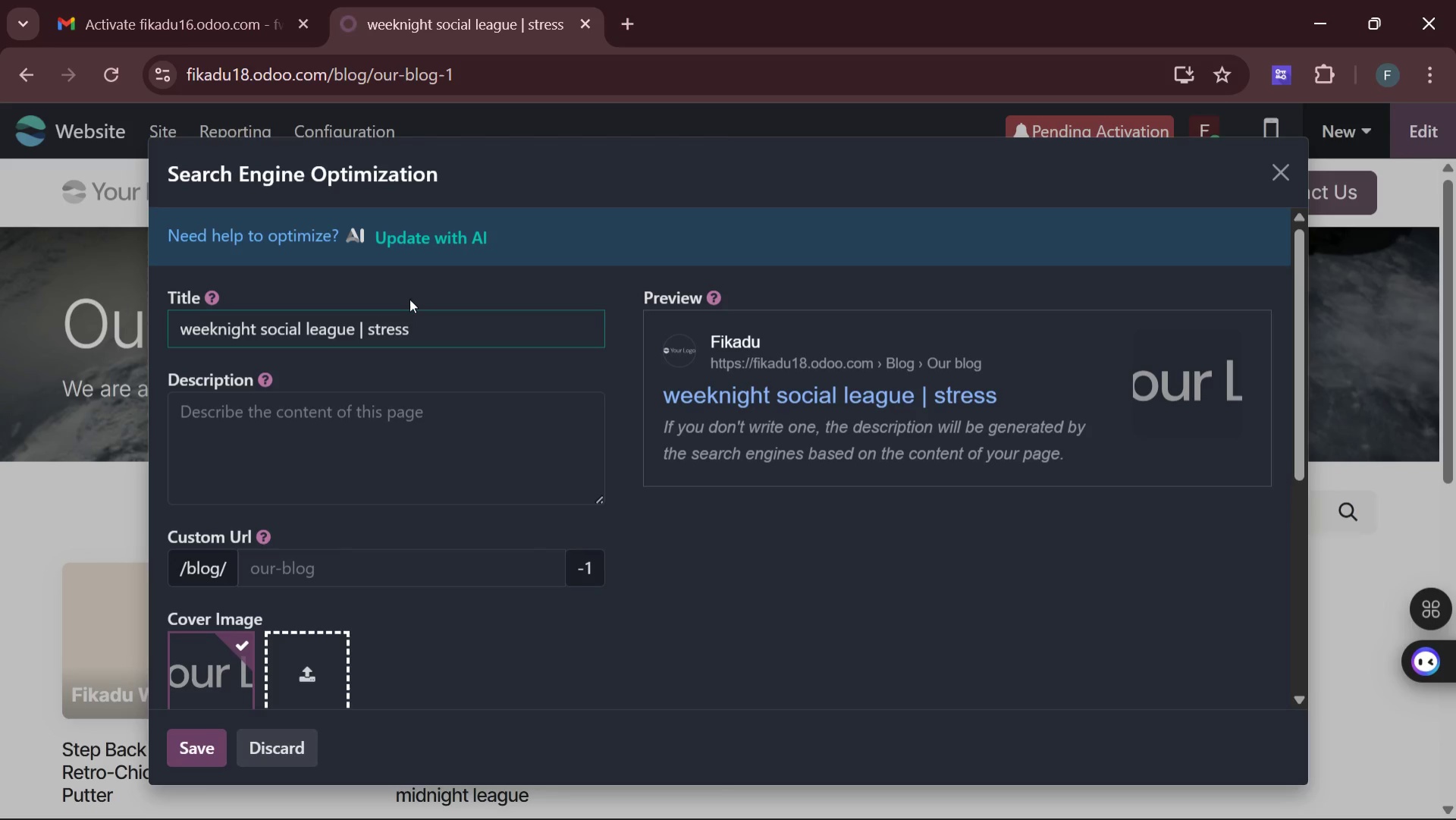 
type(relife )
key(Backspace)
key(Backspace)
type( & )
 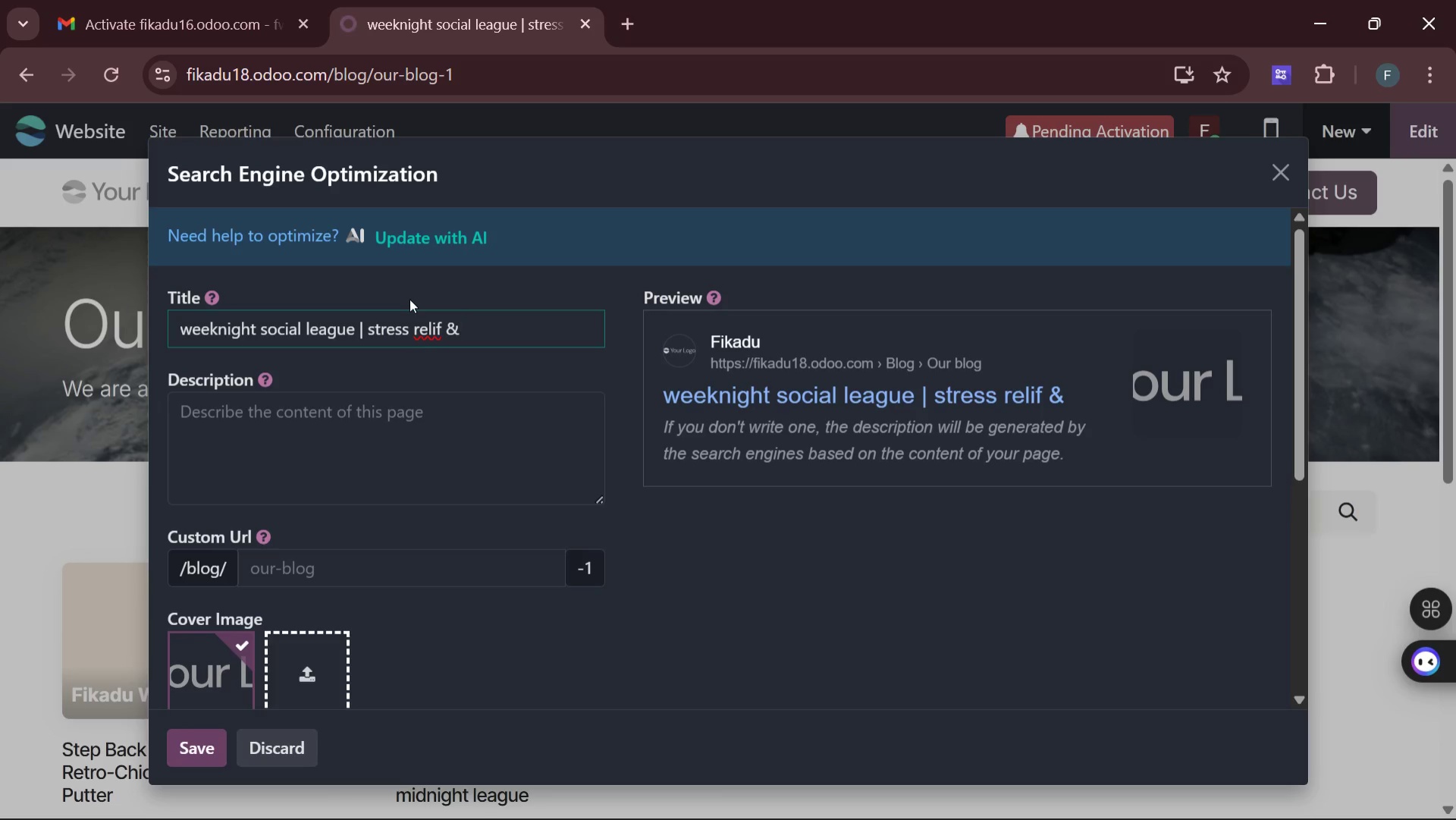 
wait(9.72)
 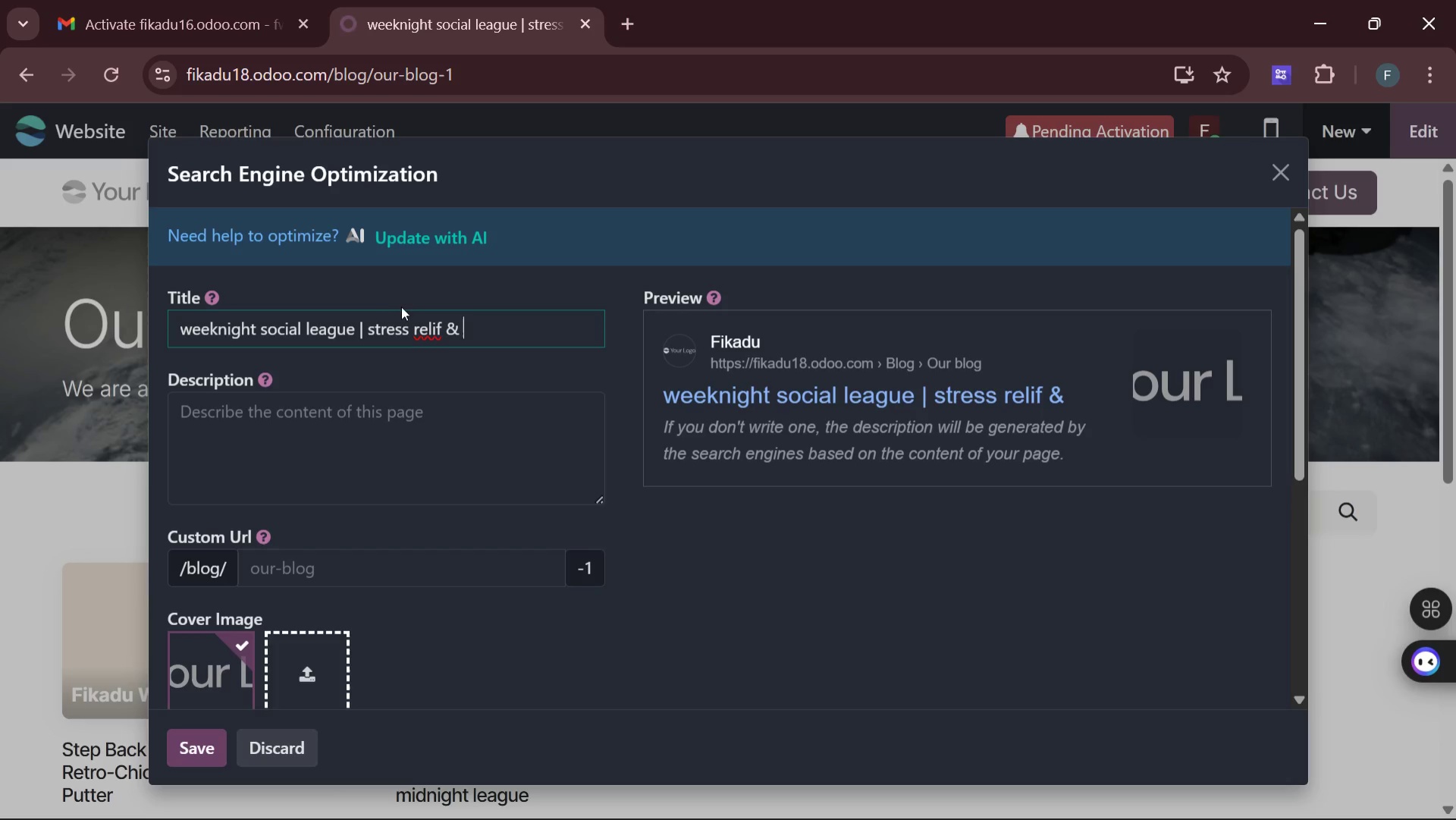 
left_click([434, 325])
 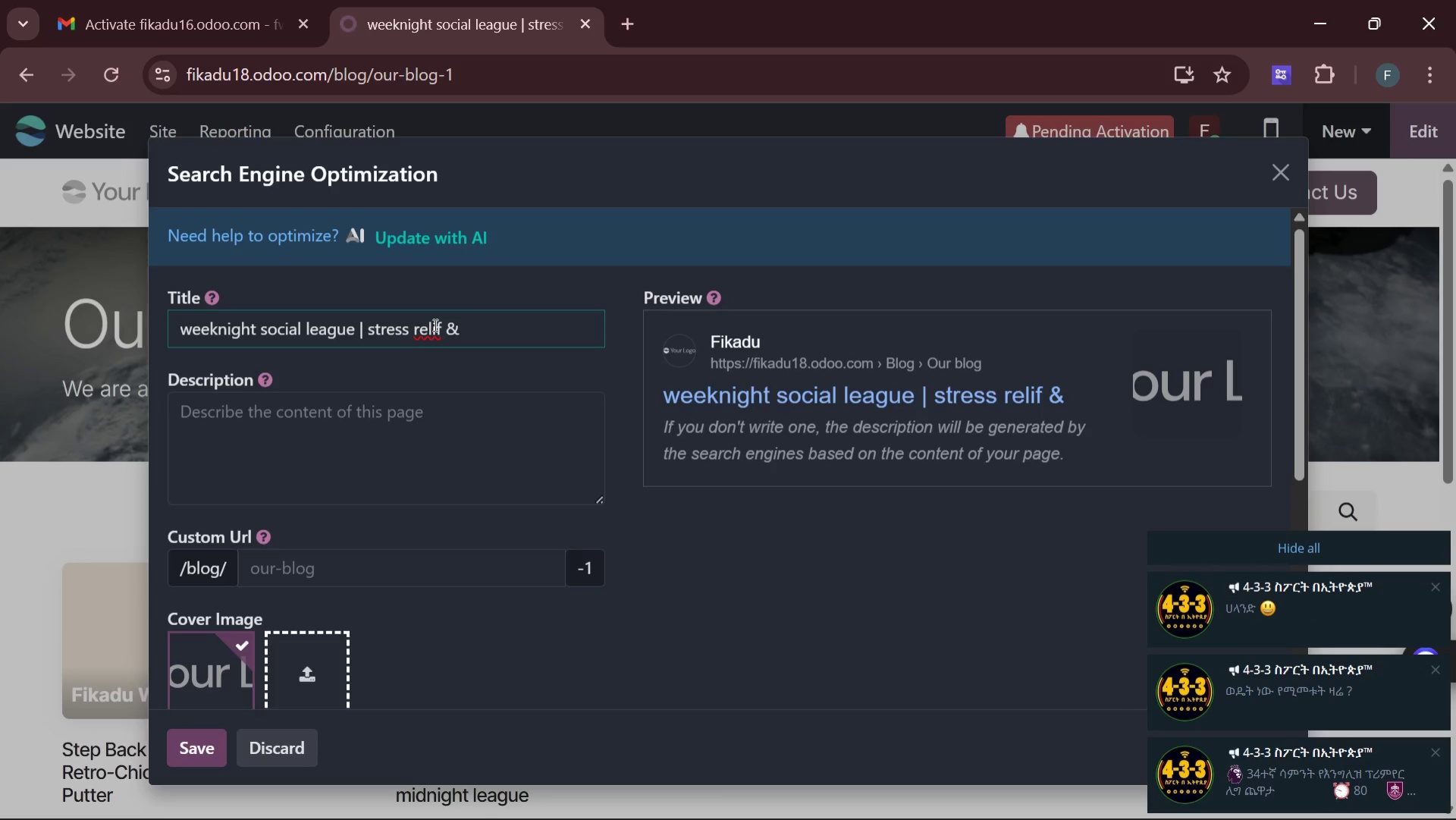 
key(ArrowRight)
 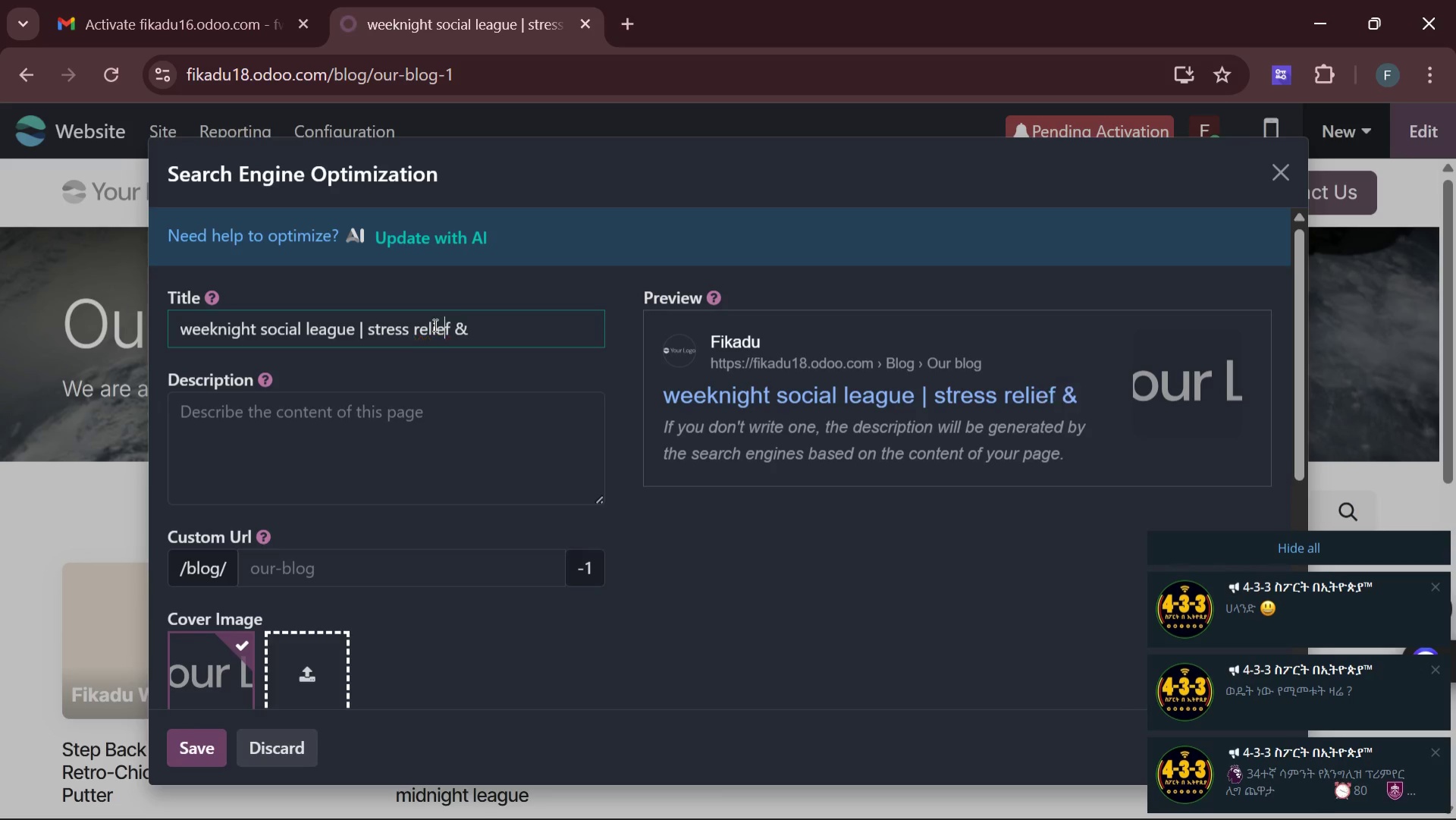 
key(E)
 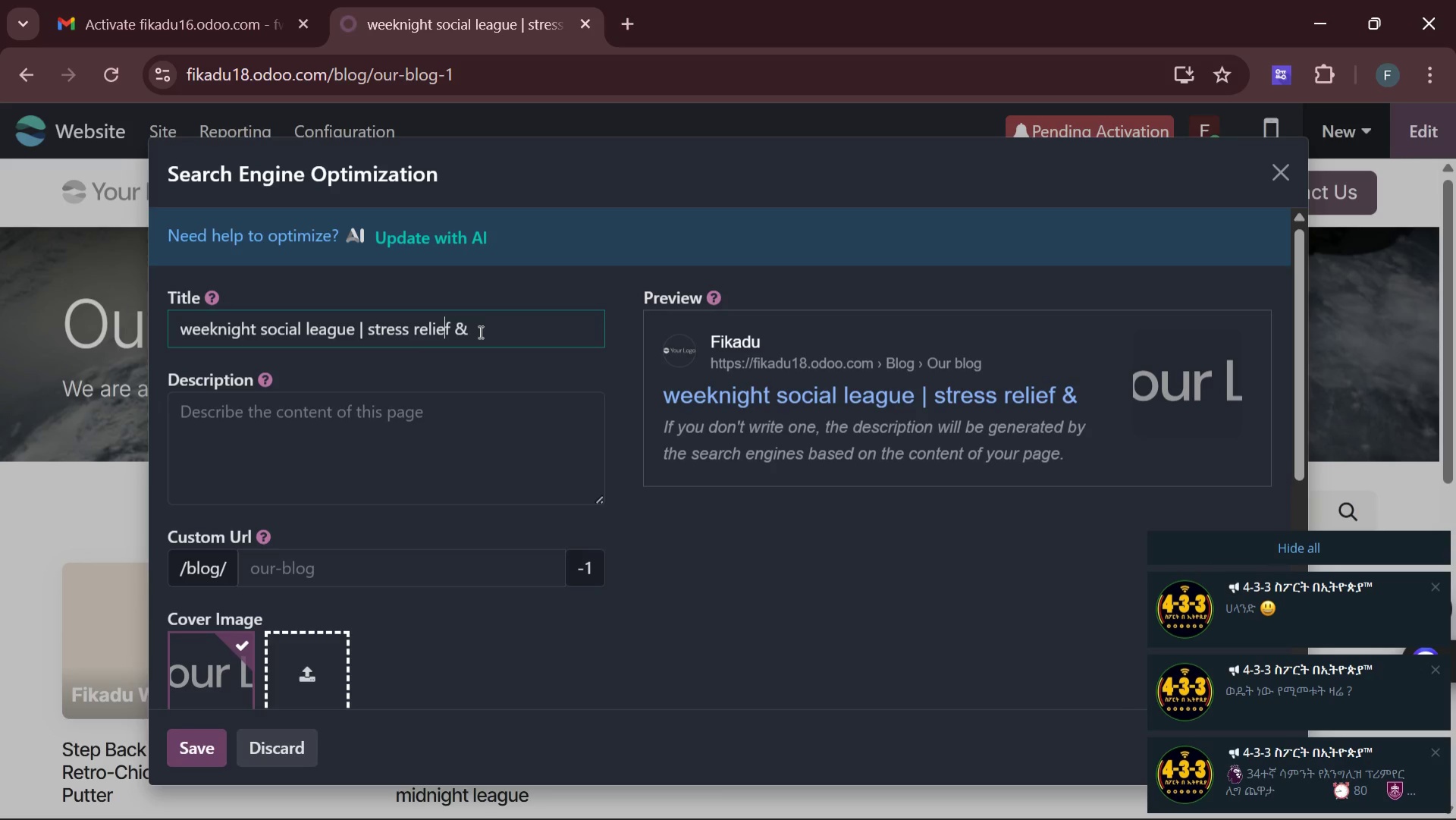 
left_click([480, 331])
 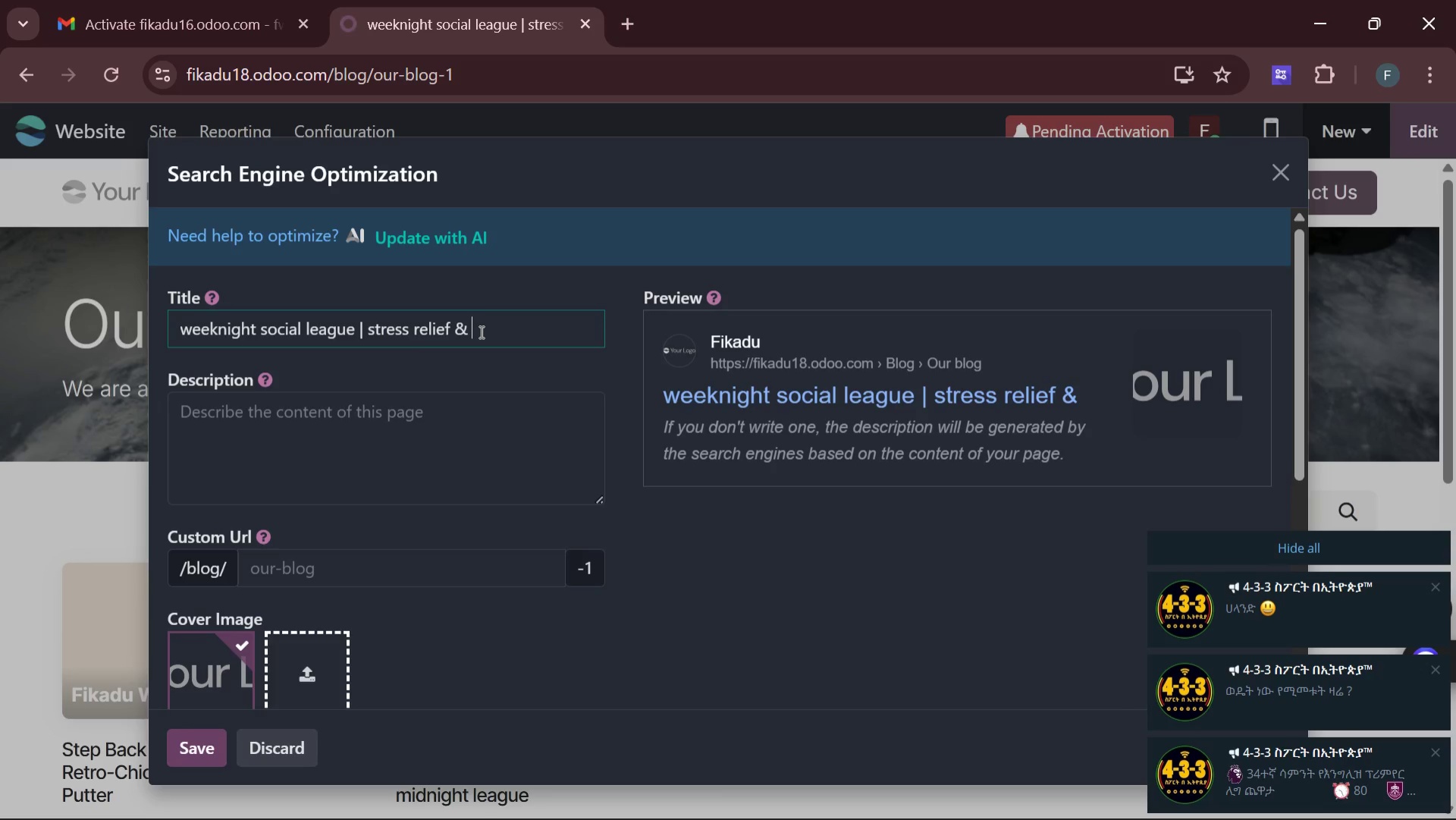 
type( indor )
 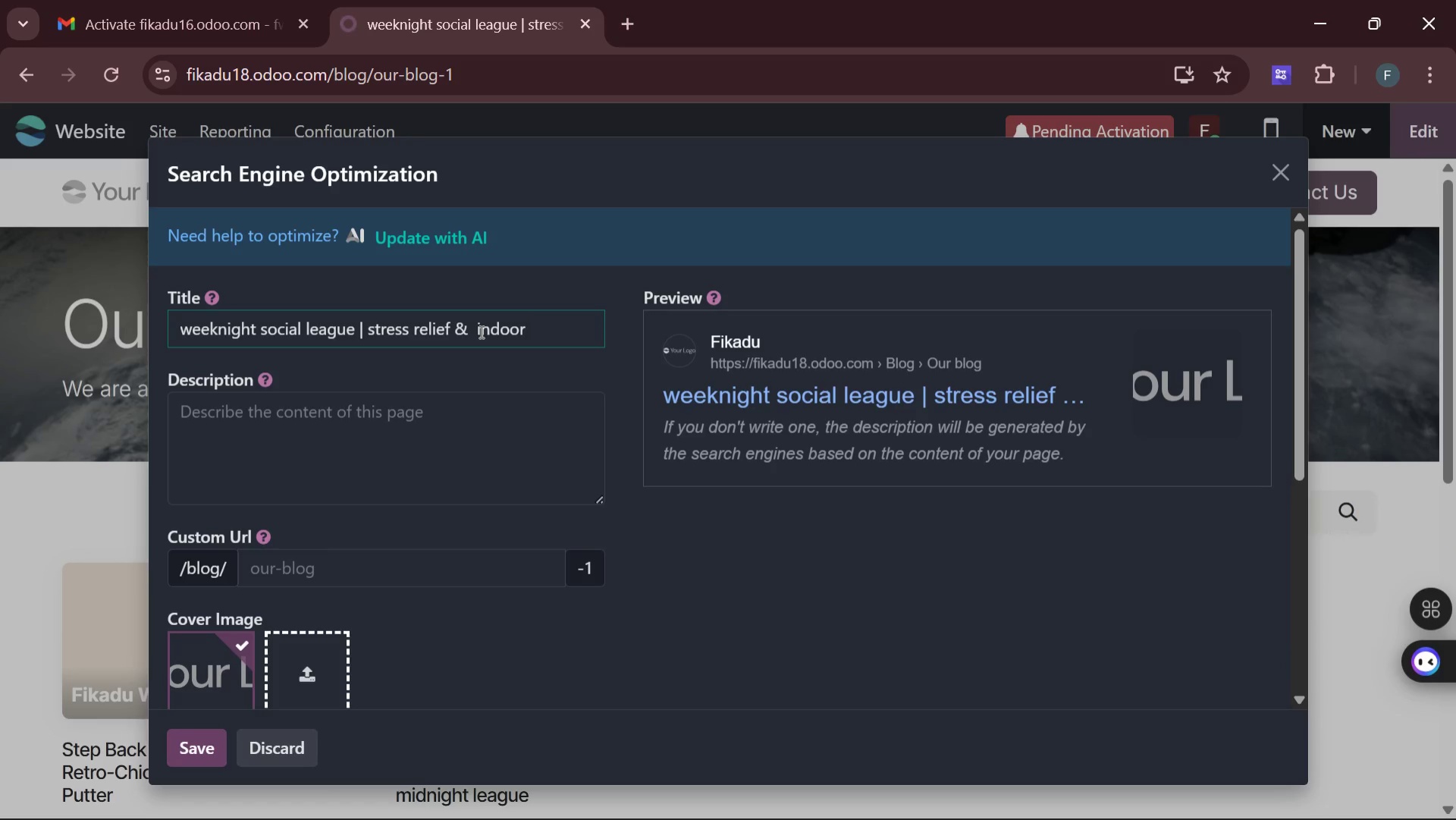 
wait(6.36)
 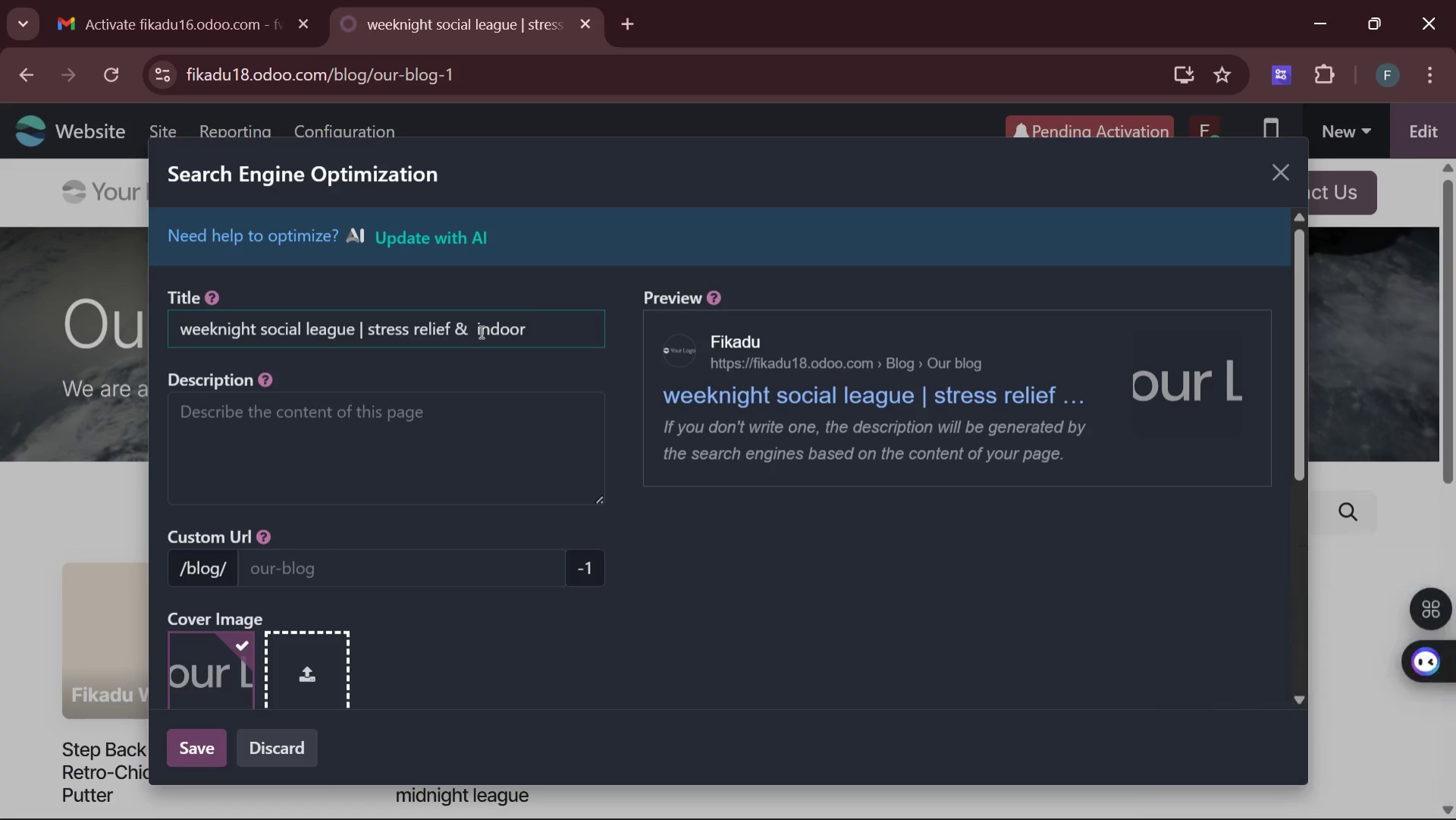 
type(recr)
key(Backspace)
type(eea)
key(Backspace)
key(Backspace)
type(ar)
key(Backspace)
type(ration )
 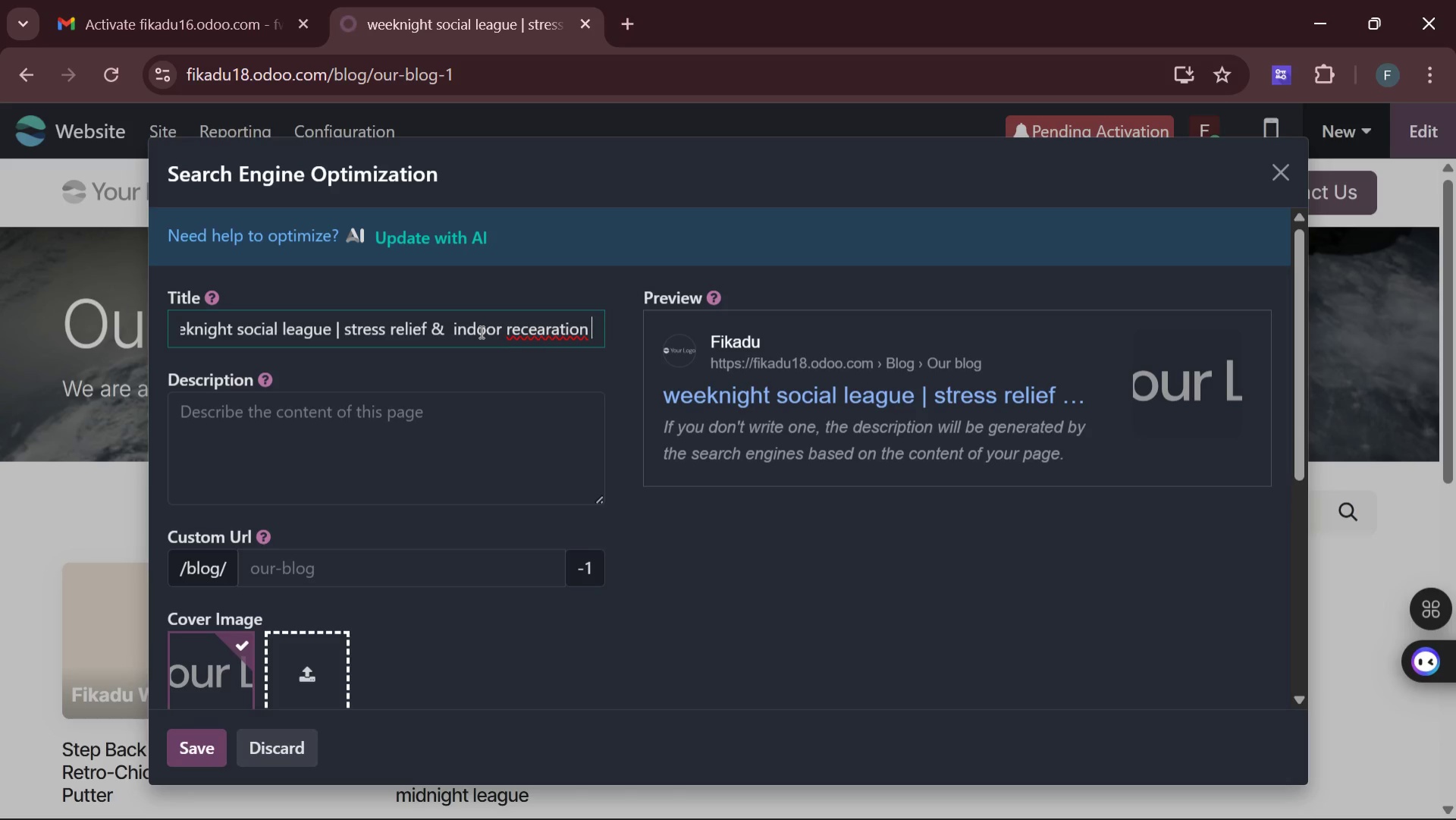 
wait(7.19)
 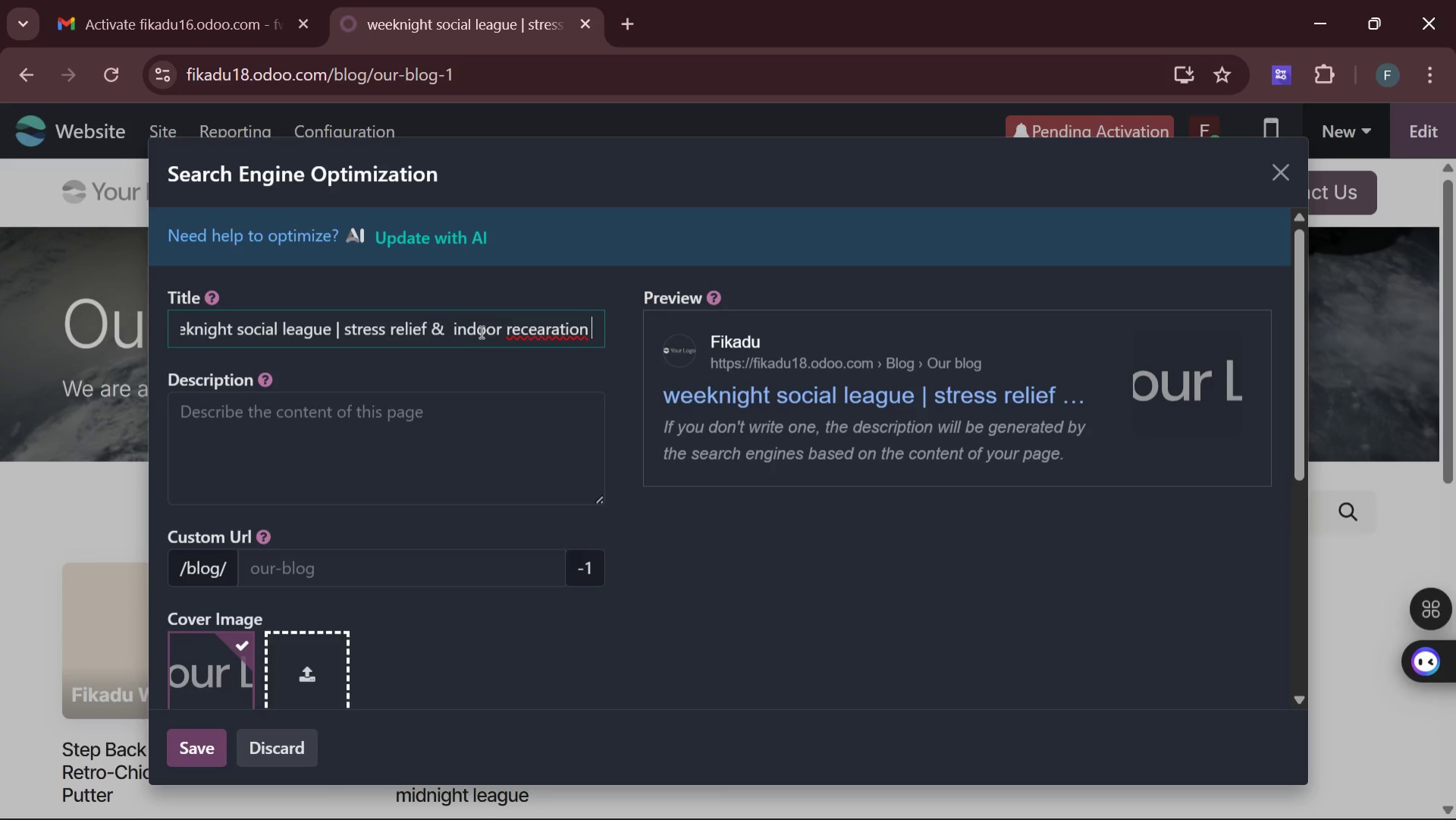 
key(Backspace)
 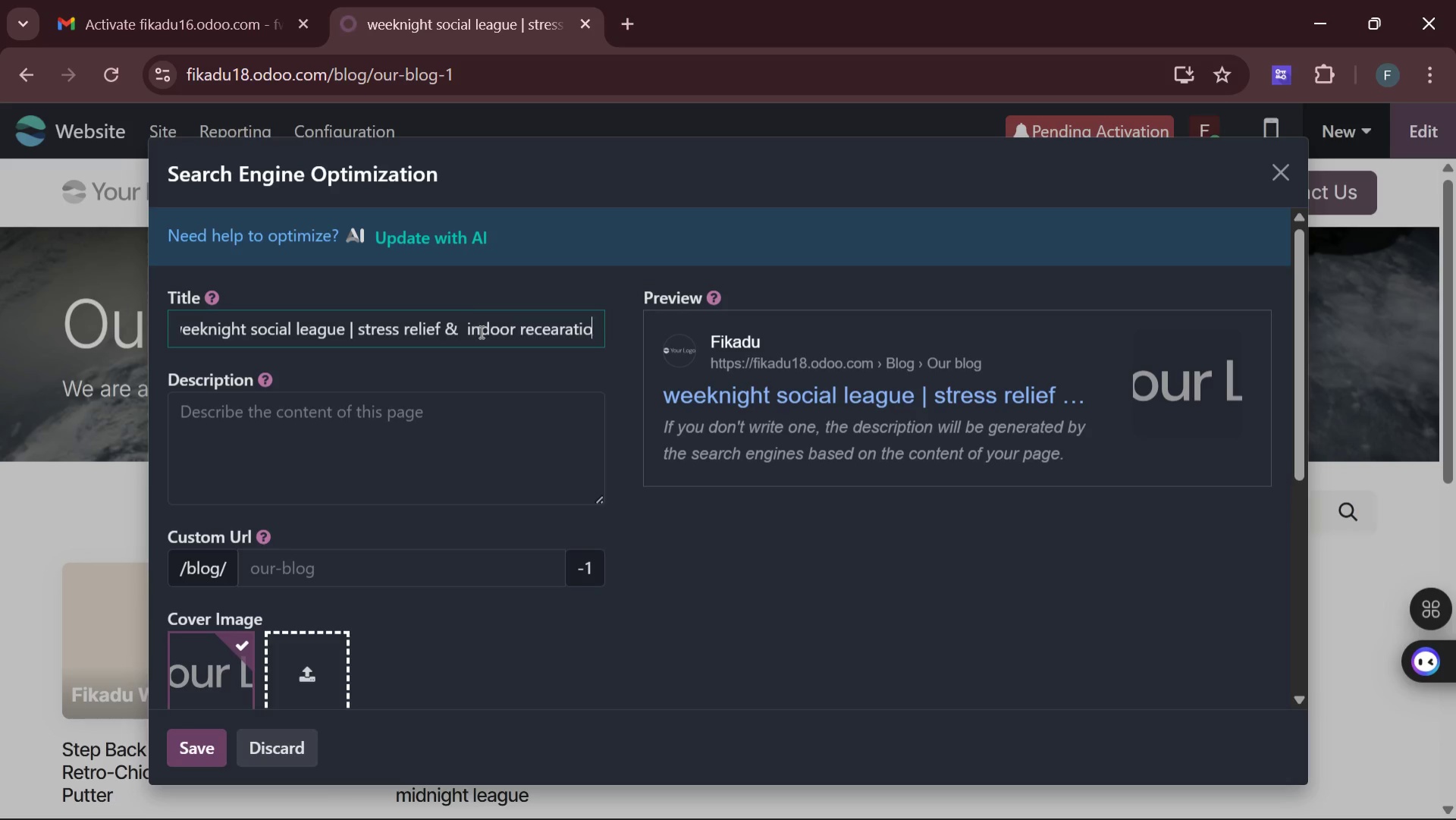 
key(Backspace)
 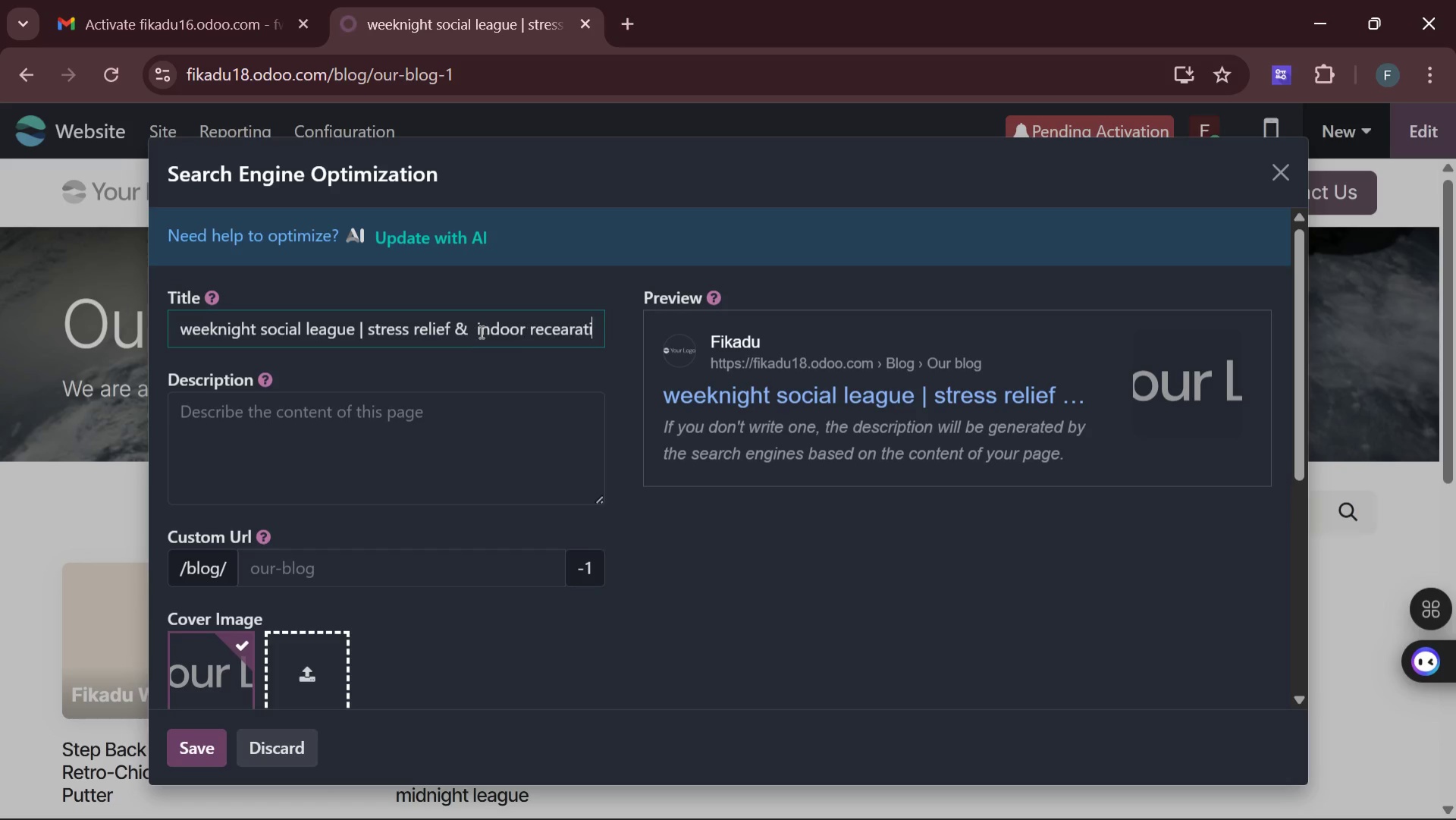 
key(Backspace)
 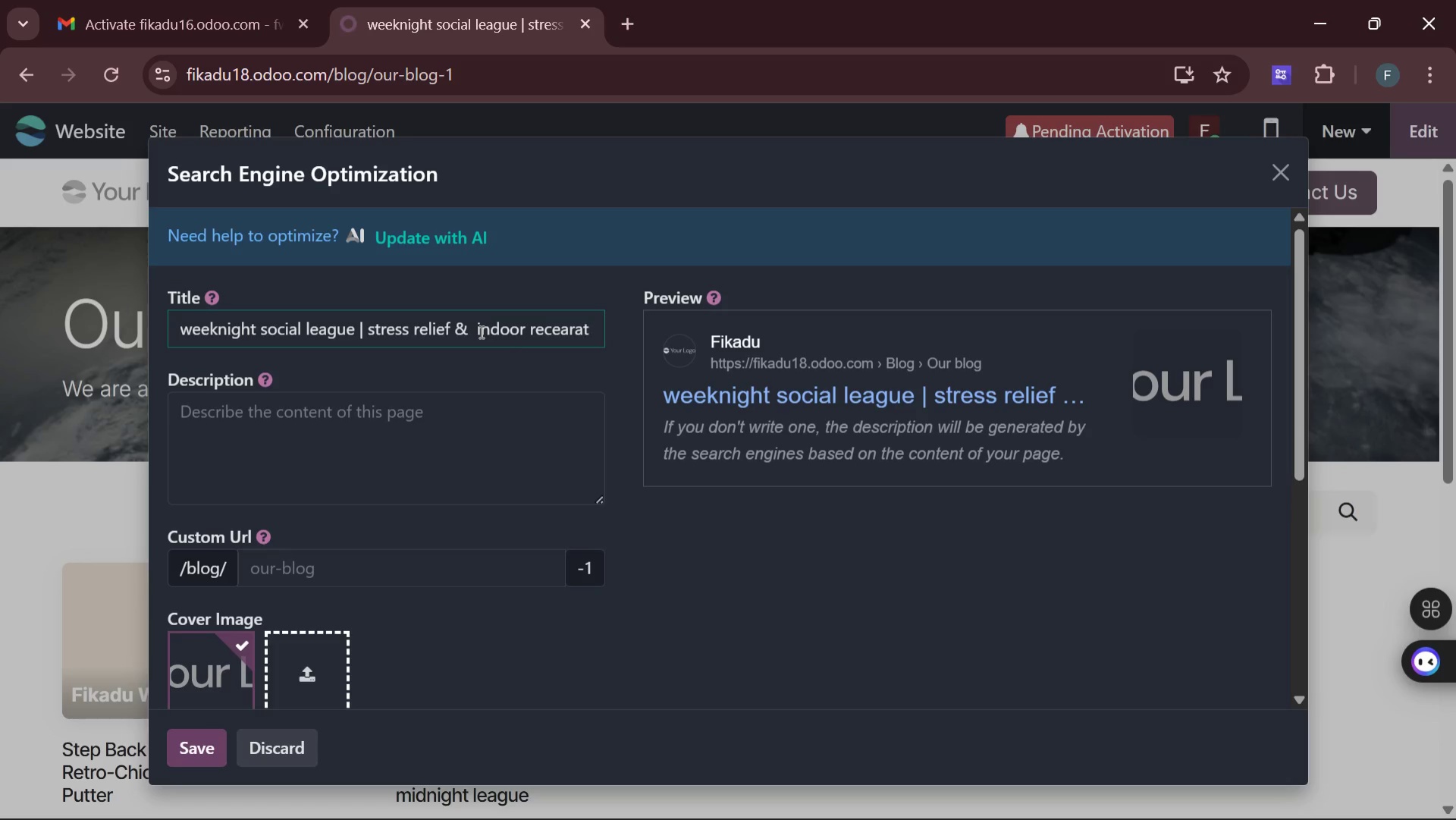 
key(Backspace)
 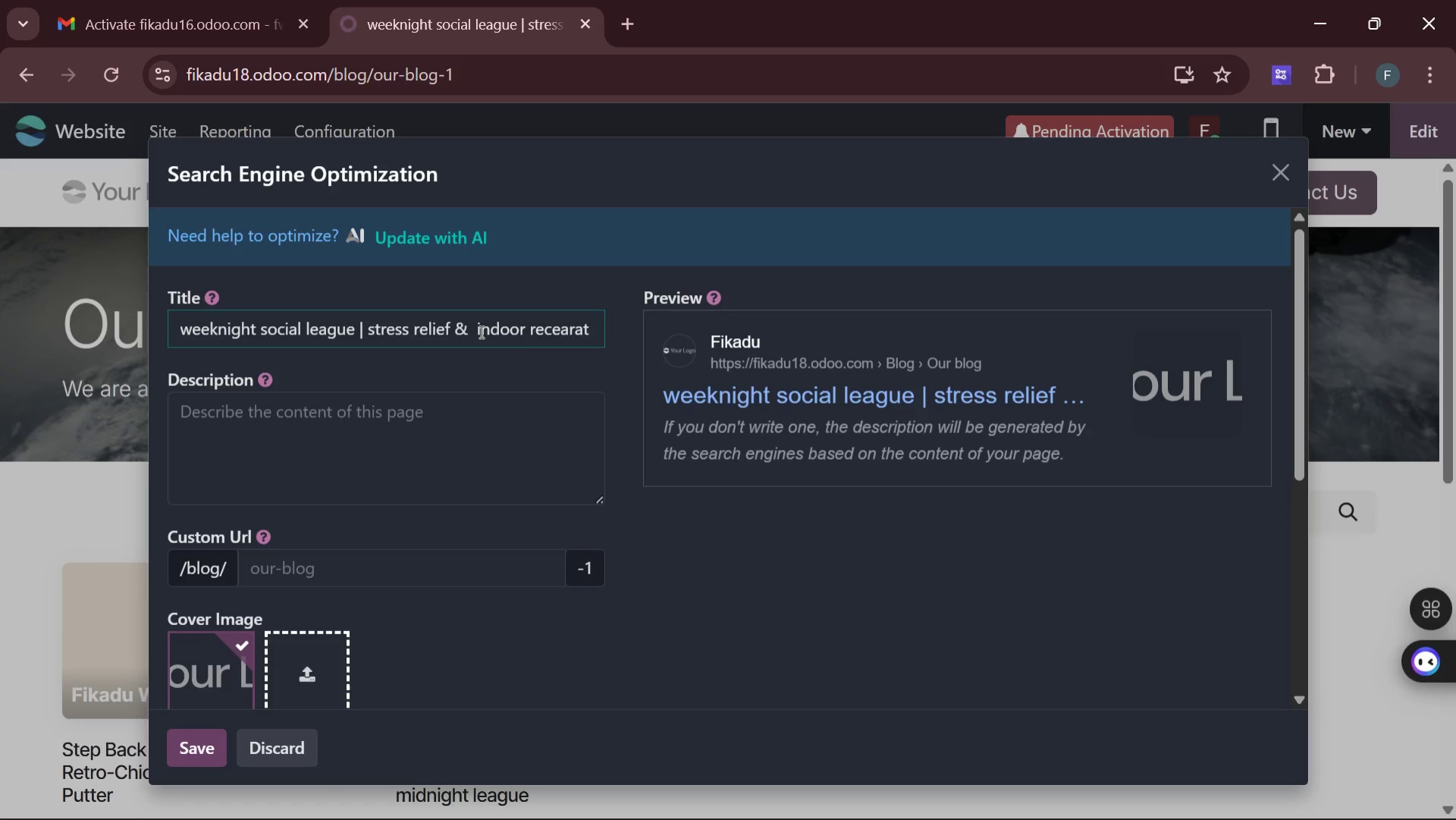 
key(Backspace)
 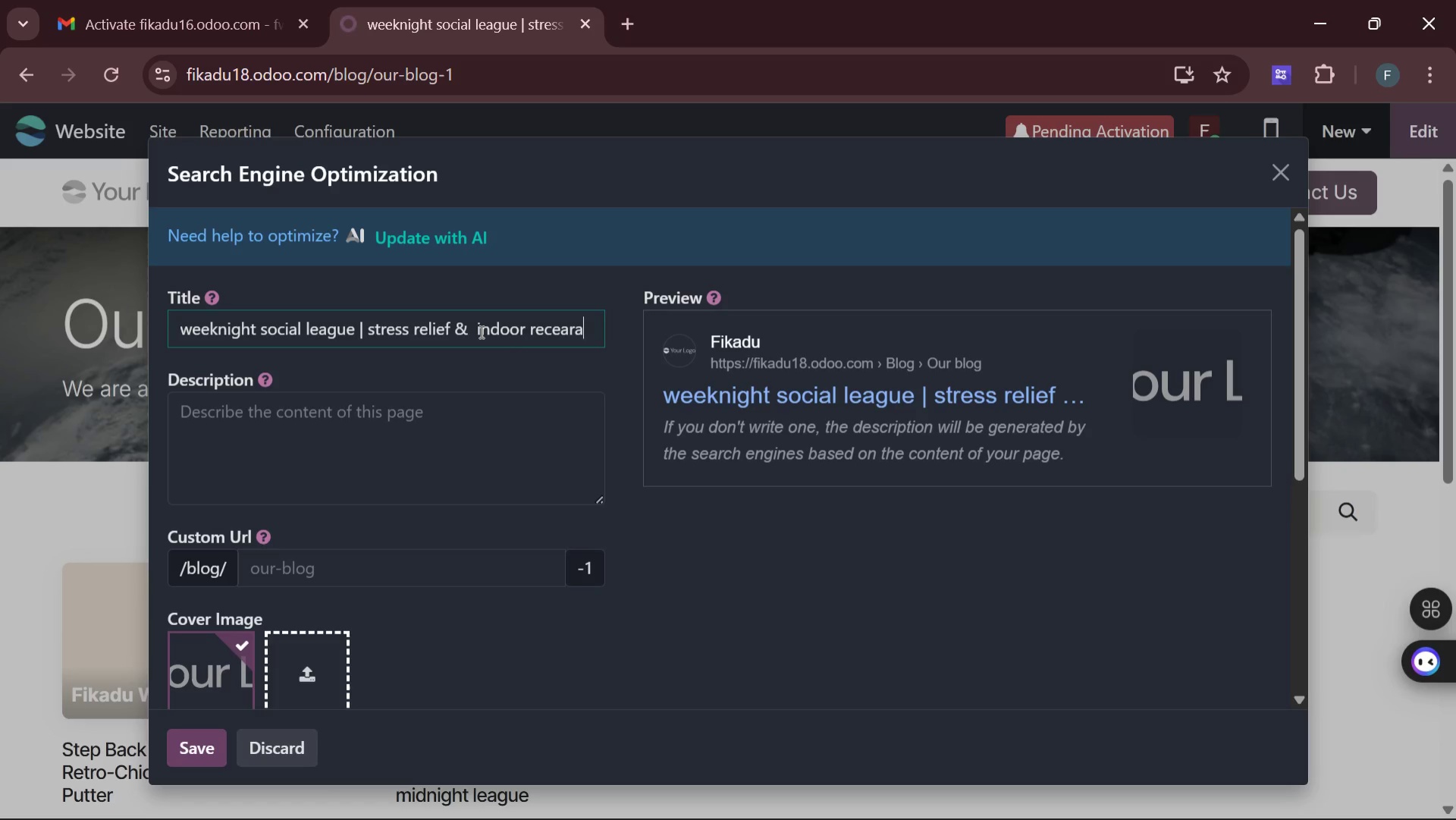 
key(Backspace)
 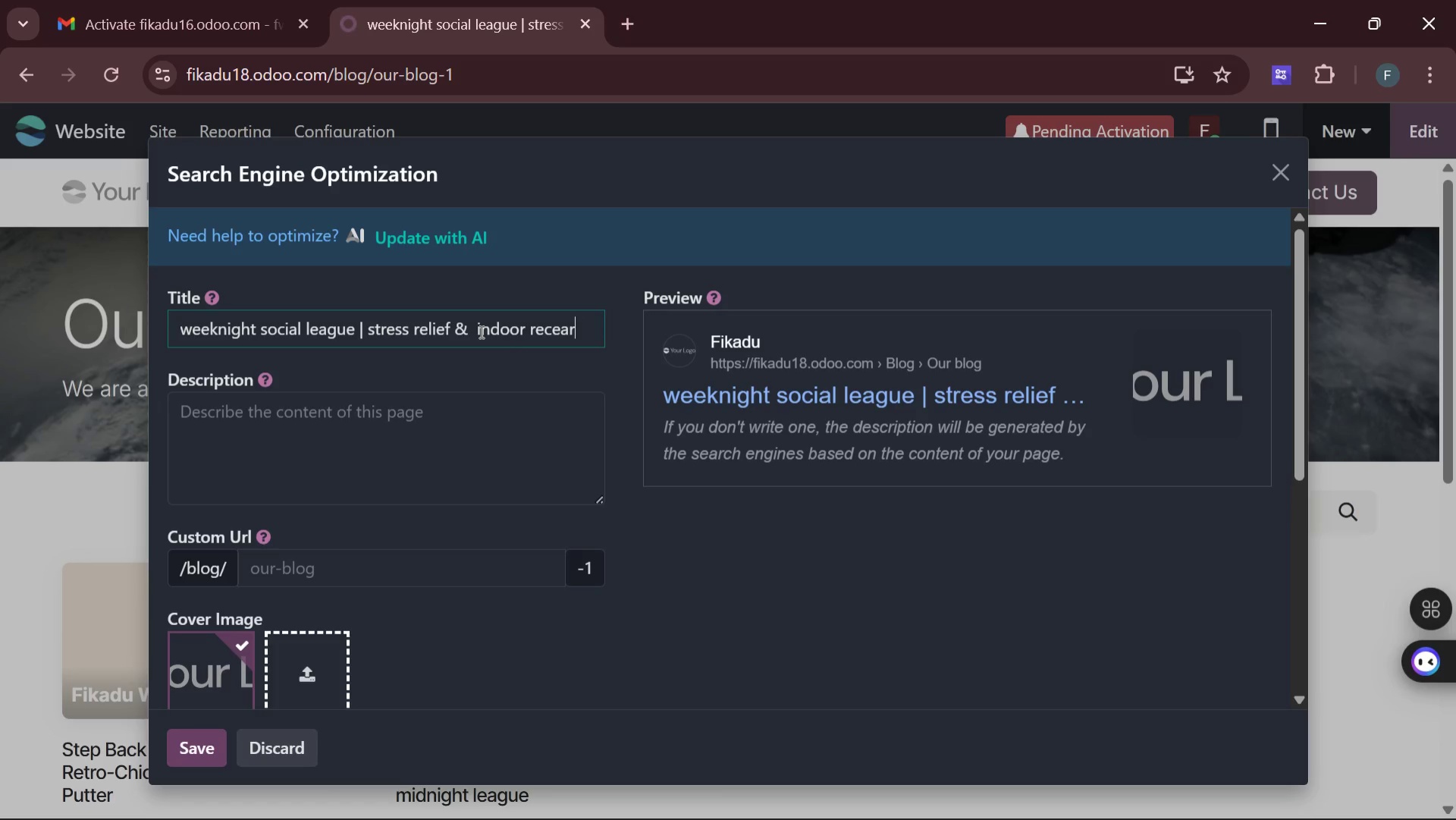 
wait(5.39)
 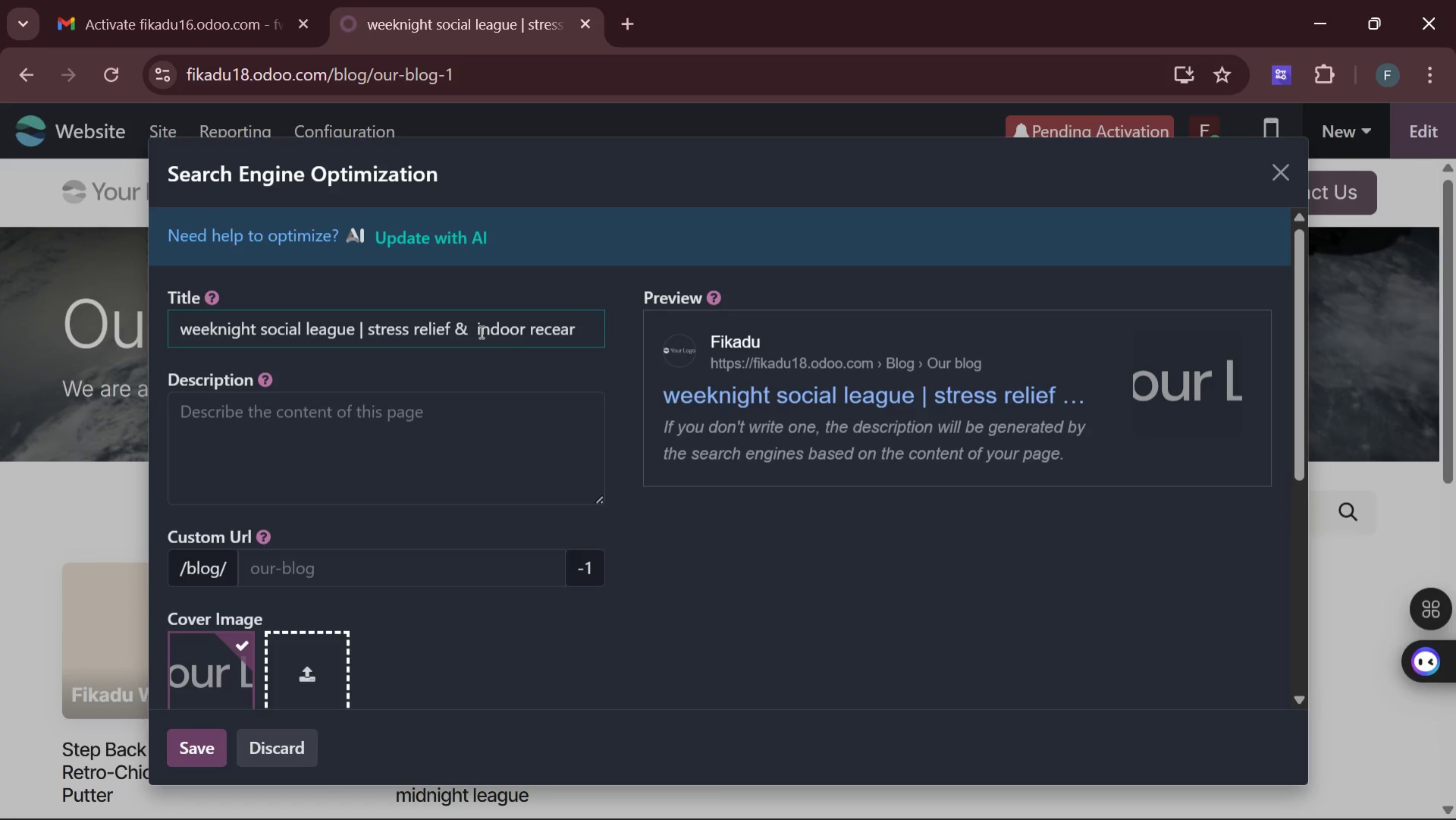 
key(Backspace)
key(Backspace)
key(Backspace)
type(reation })
key(Backspace)
type(| neon pin 5)
key(Backspace)
key(Backspace)
type(% )
key(Backspace)
key(Backspace)
type(& )
 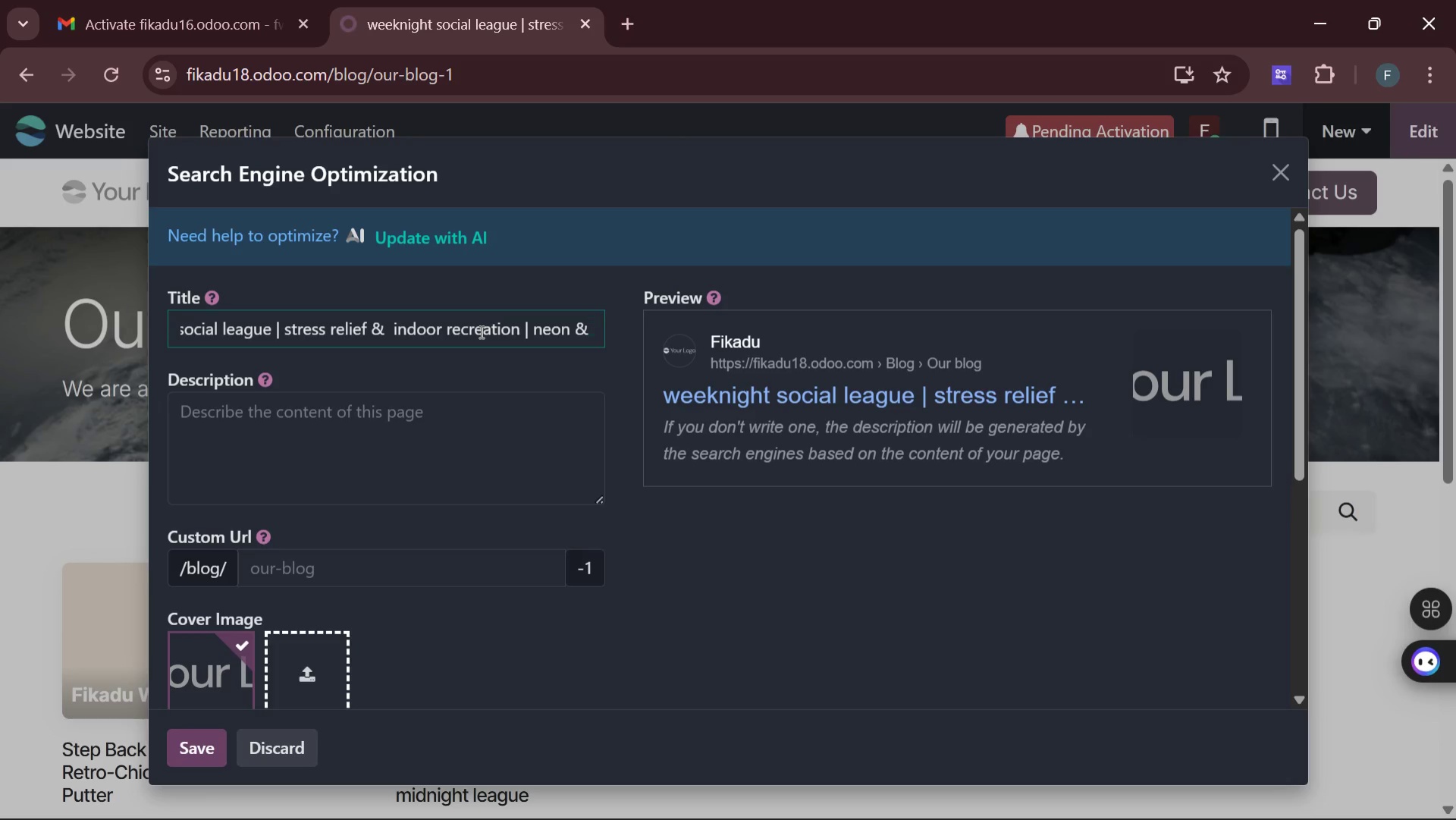 
 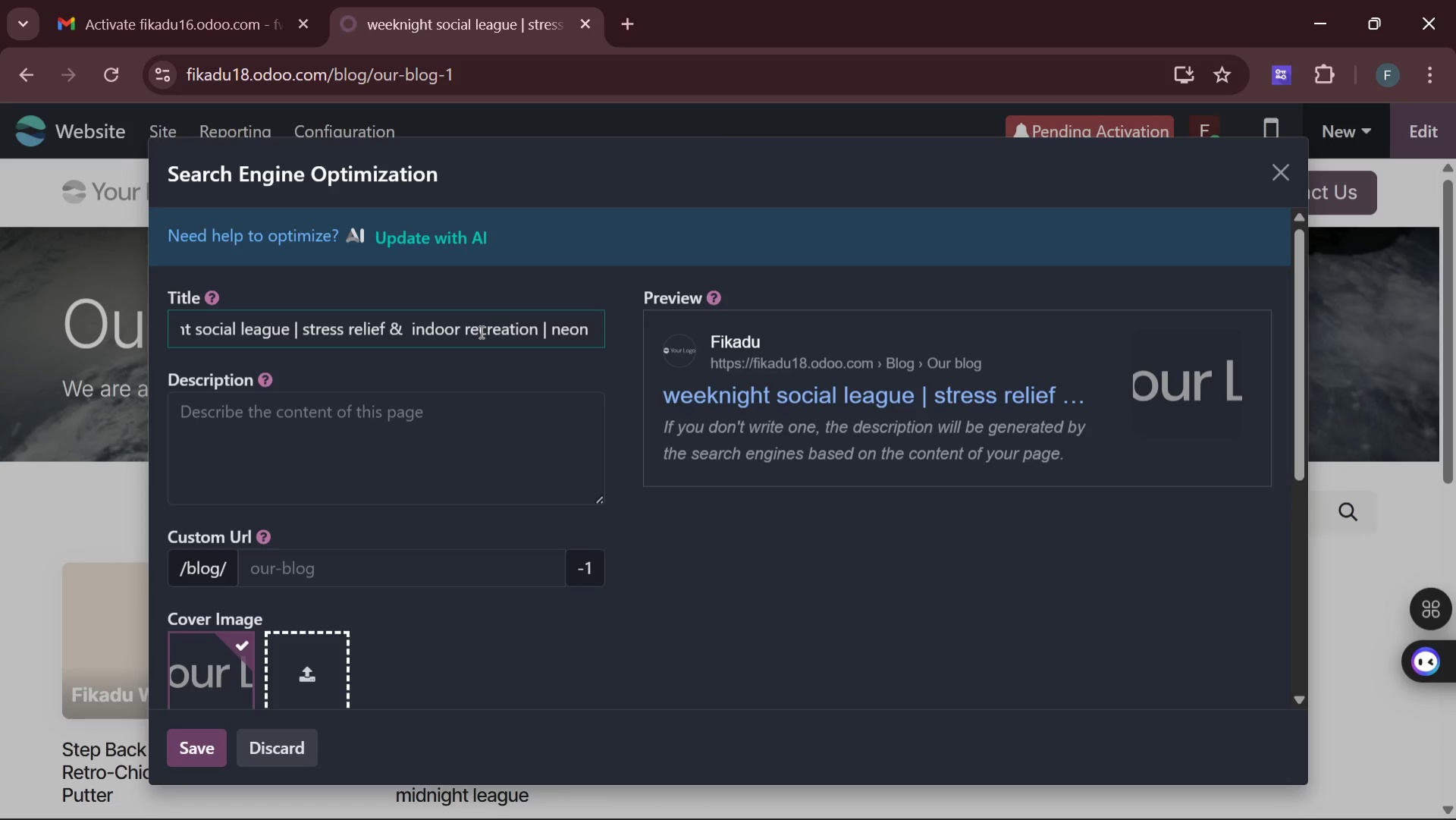 
hold_key(key=Enter, duration=0.69)
 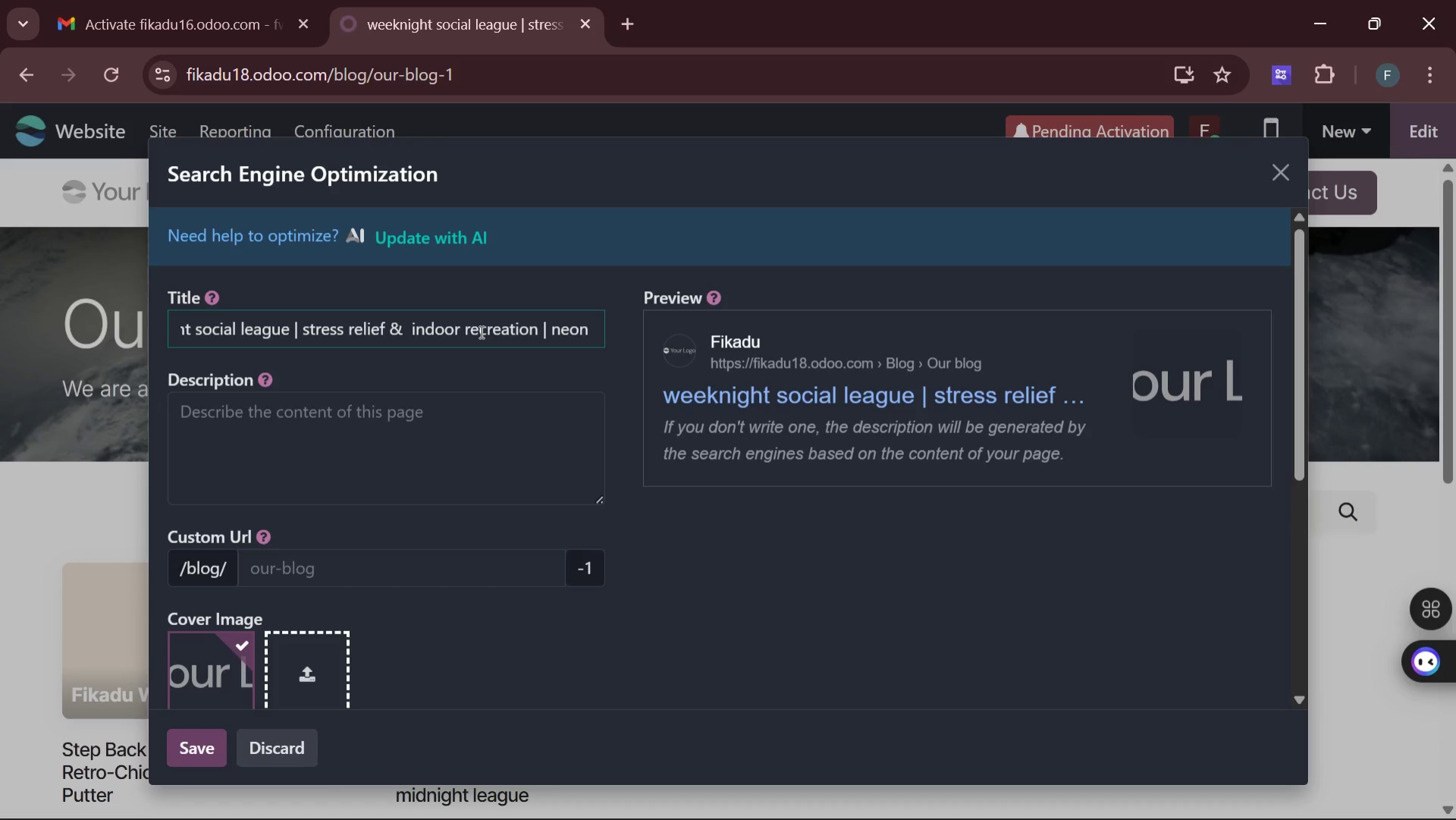 
type(pin )
 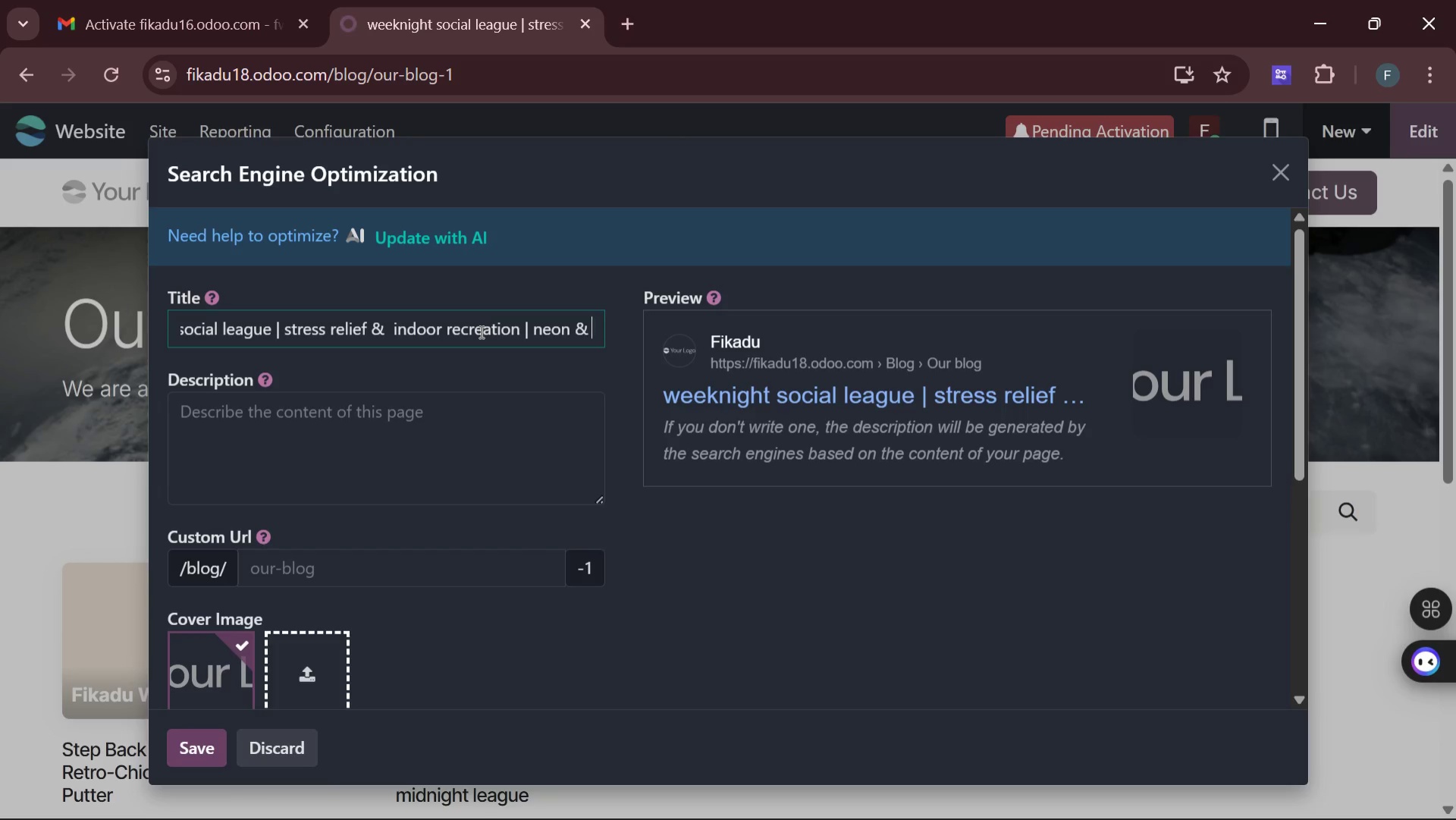 
key(P)
 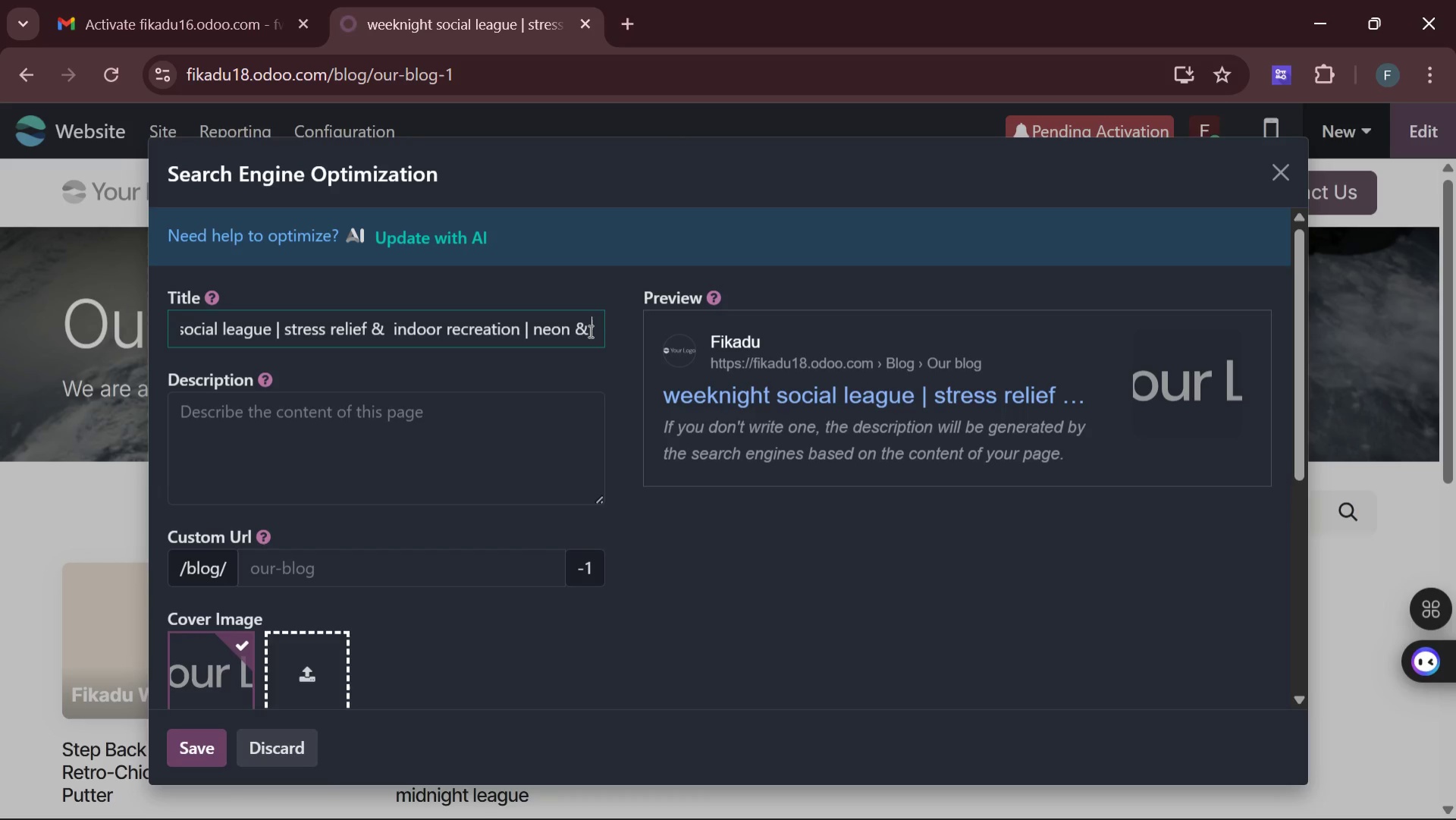 
left_click([592, 331])
 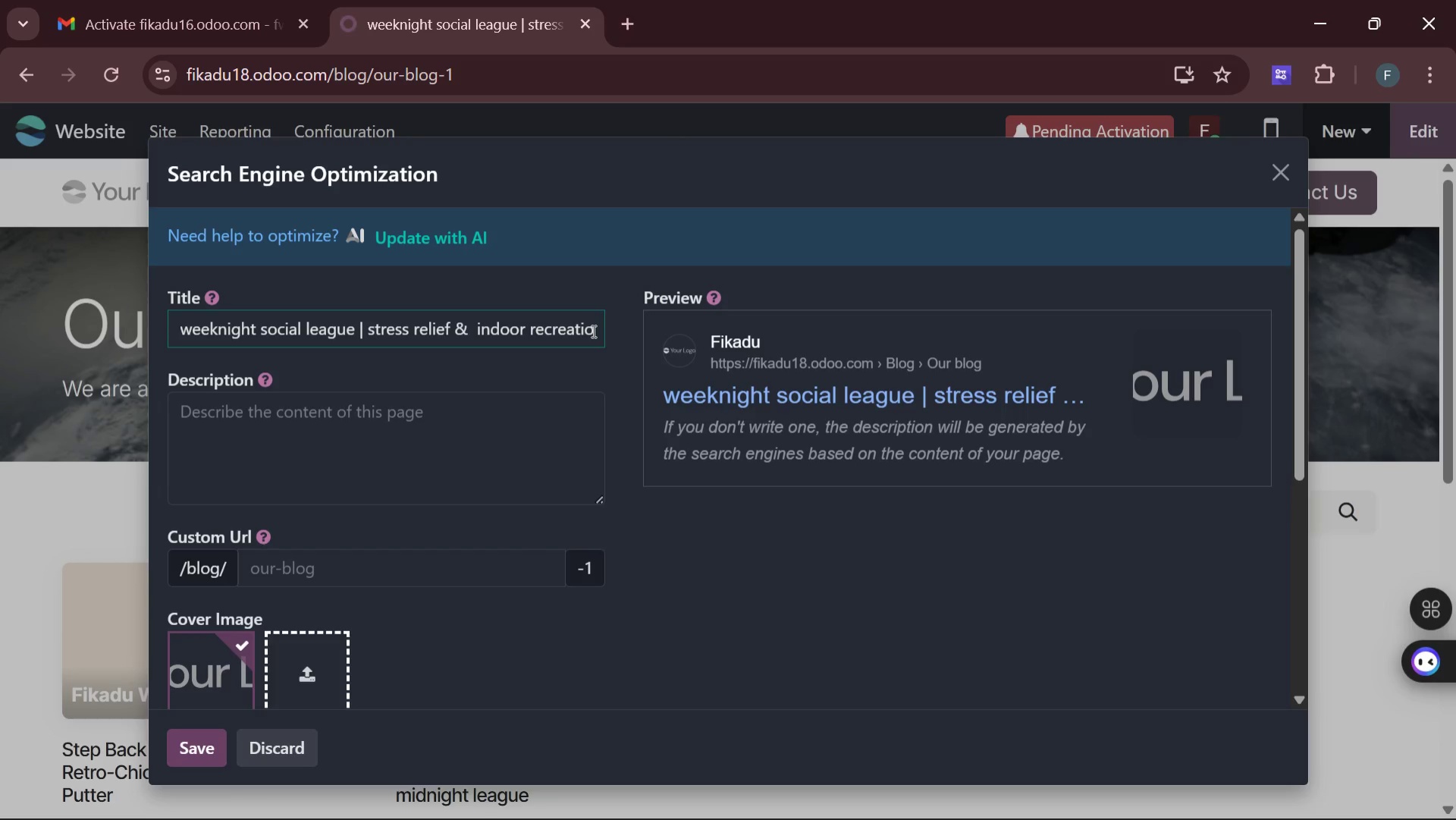 
wait(16.97)
 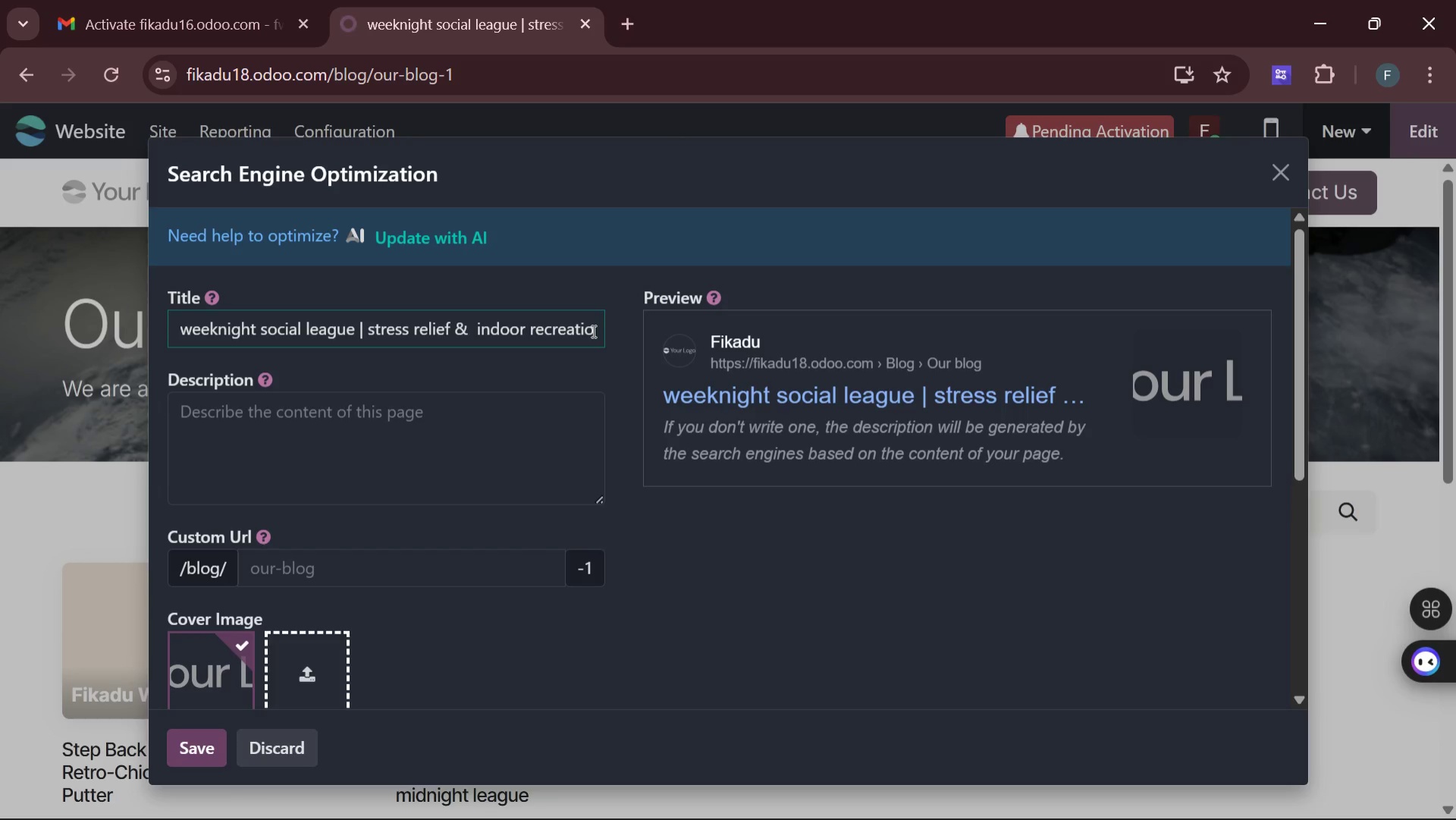 
key(Space)
 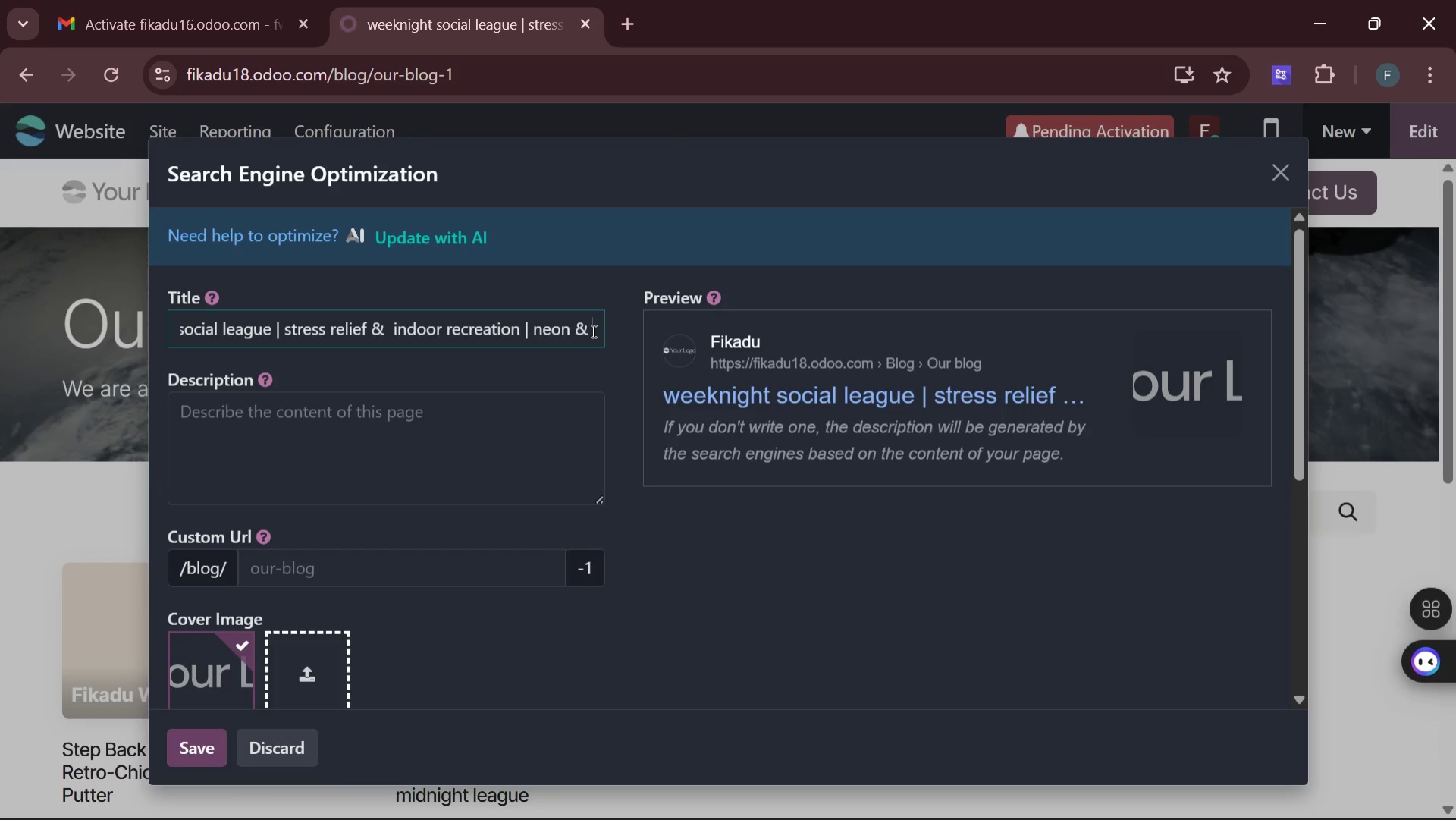 
key(Backspace)
 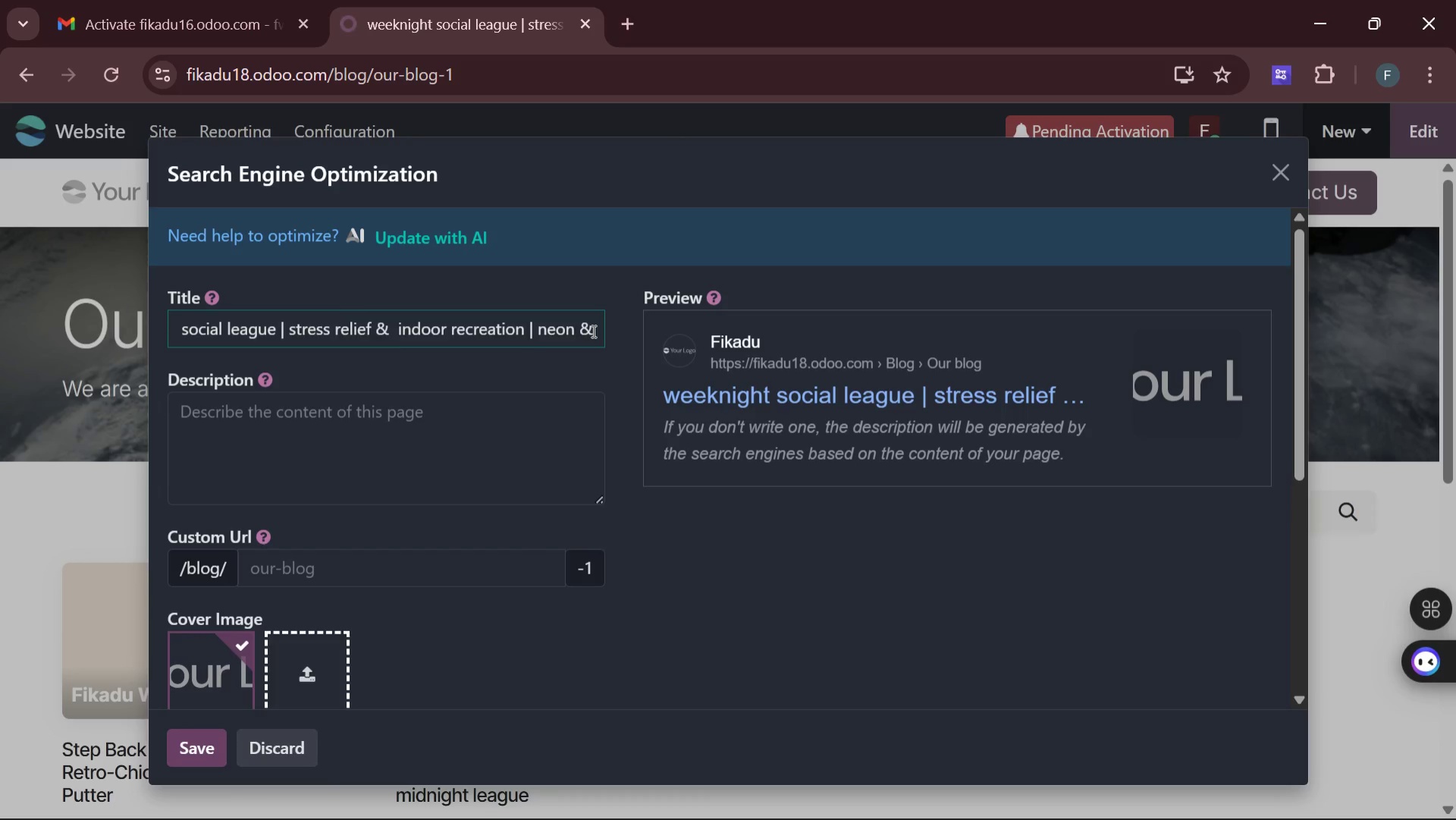 
key(Backspace)
 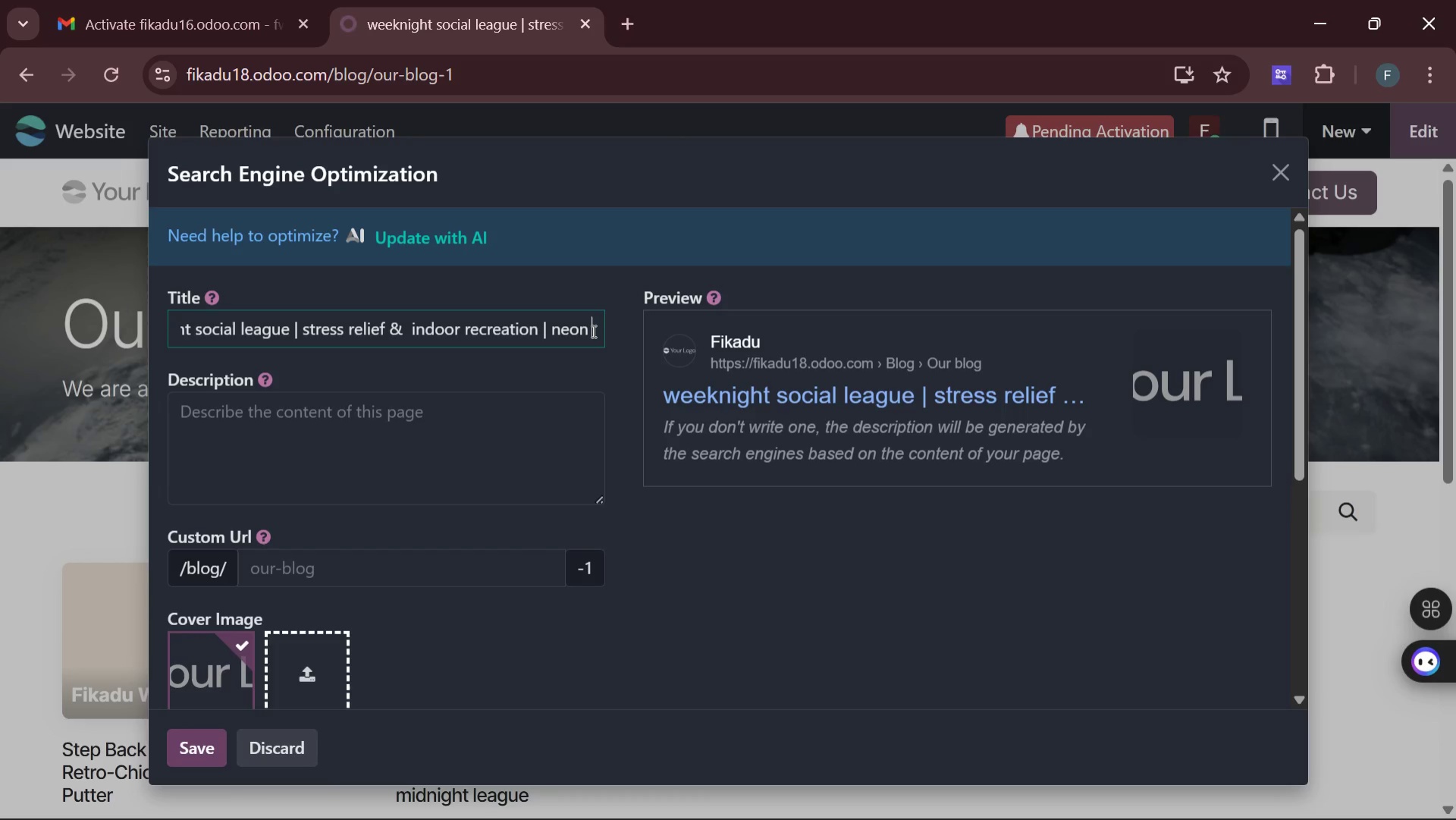 
wait(8.39)
 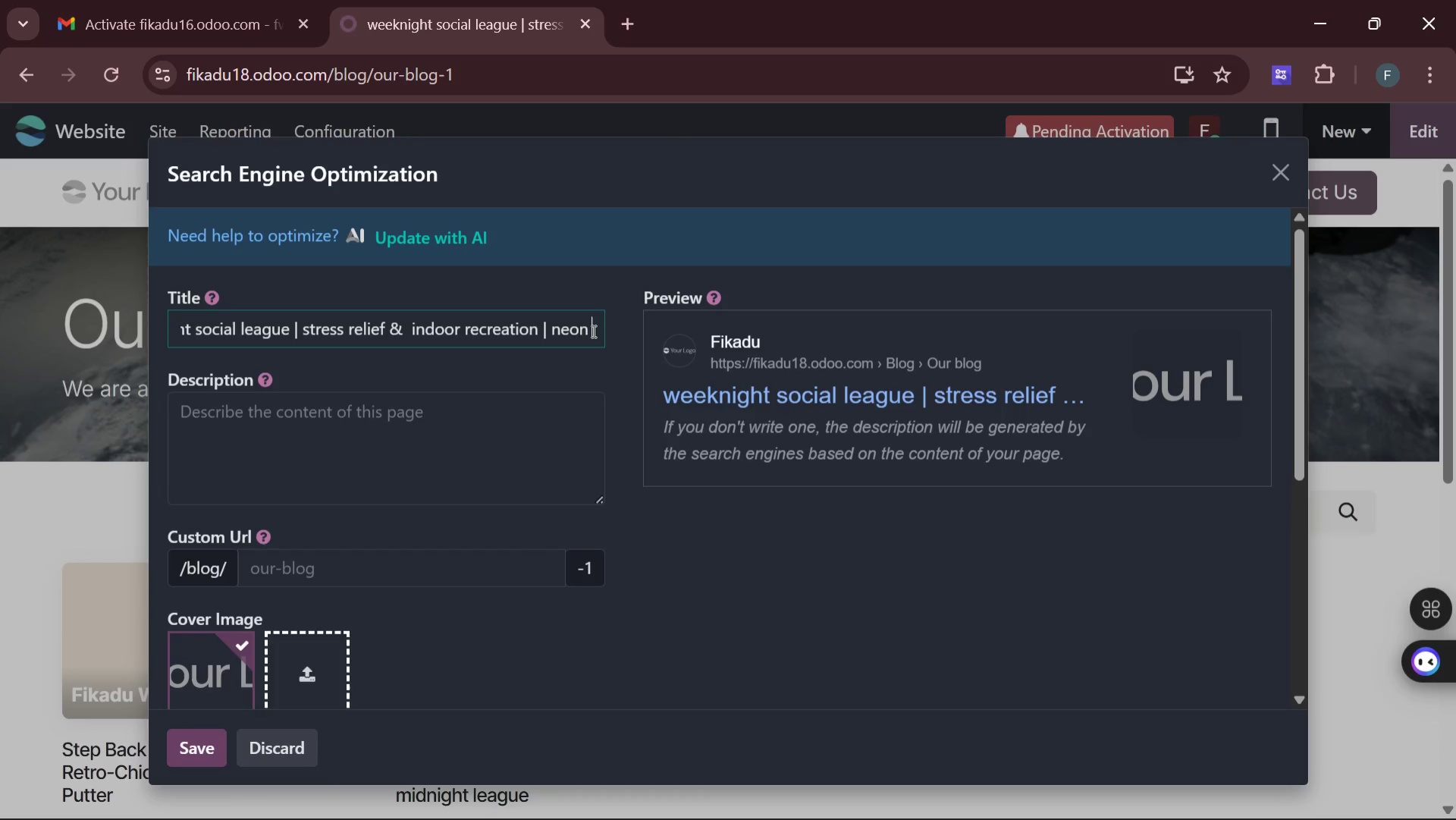 
type(pin)
 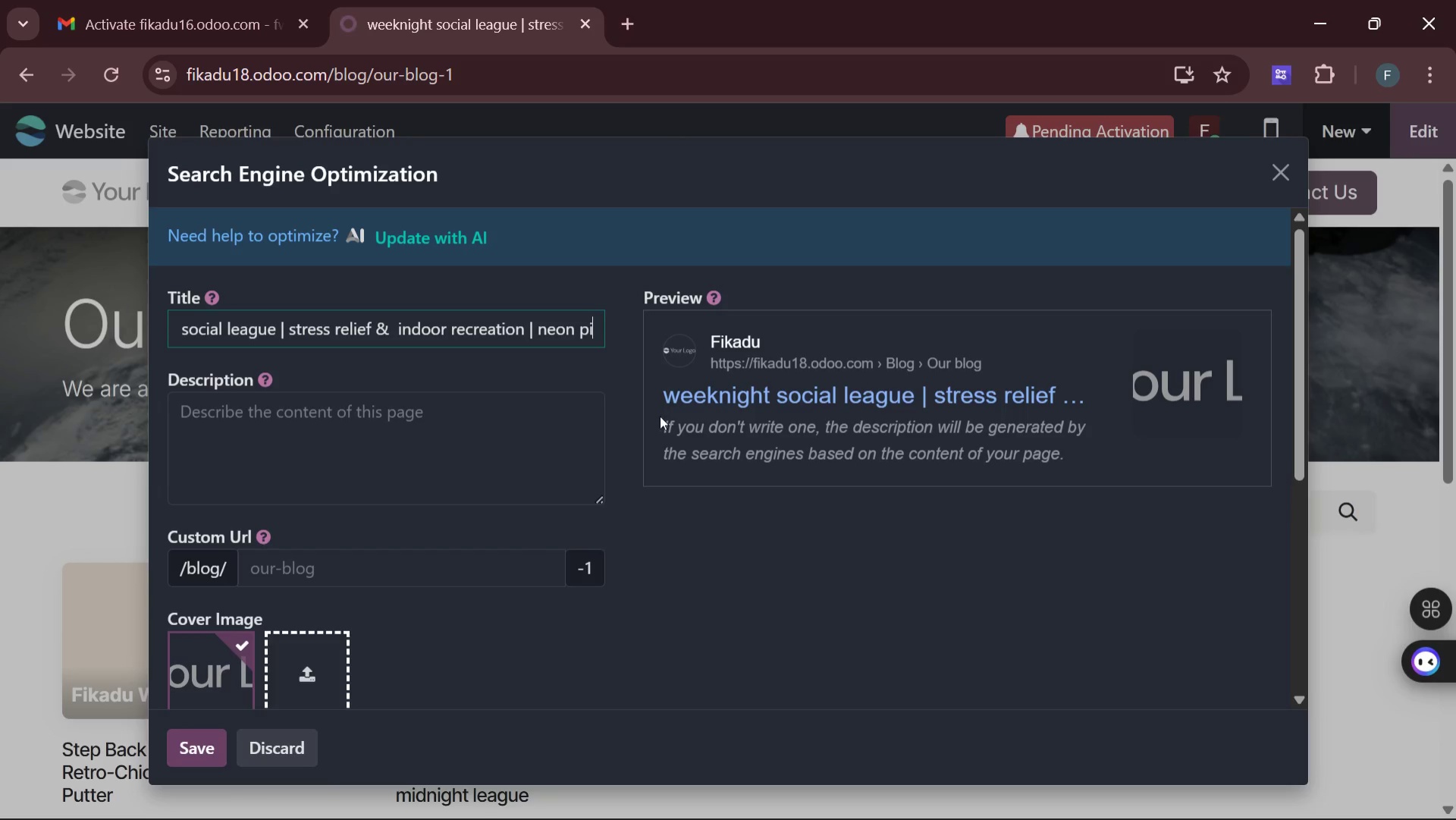 
key(N)
 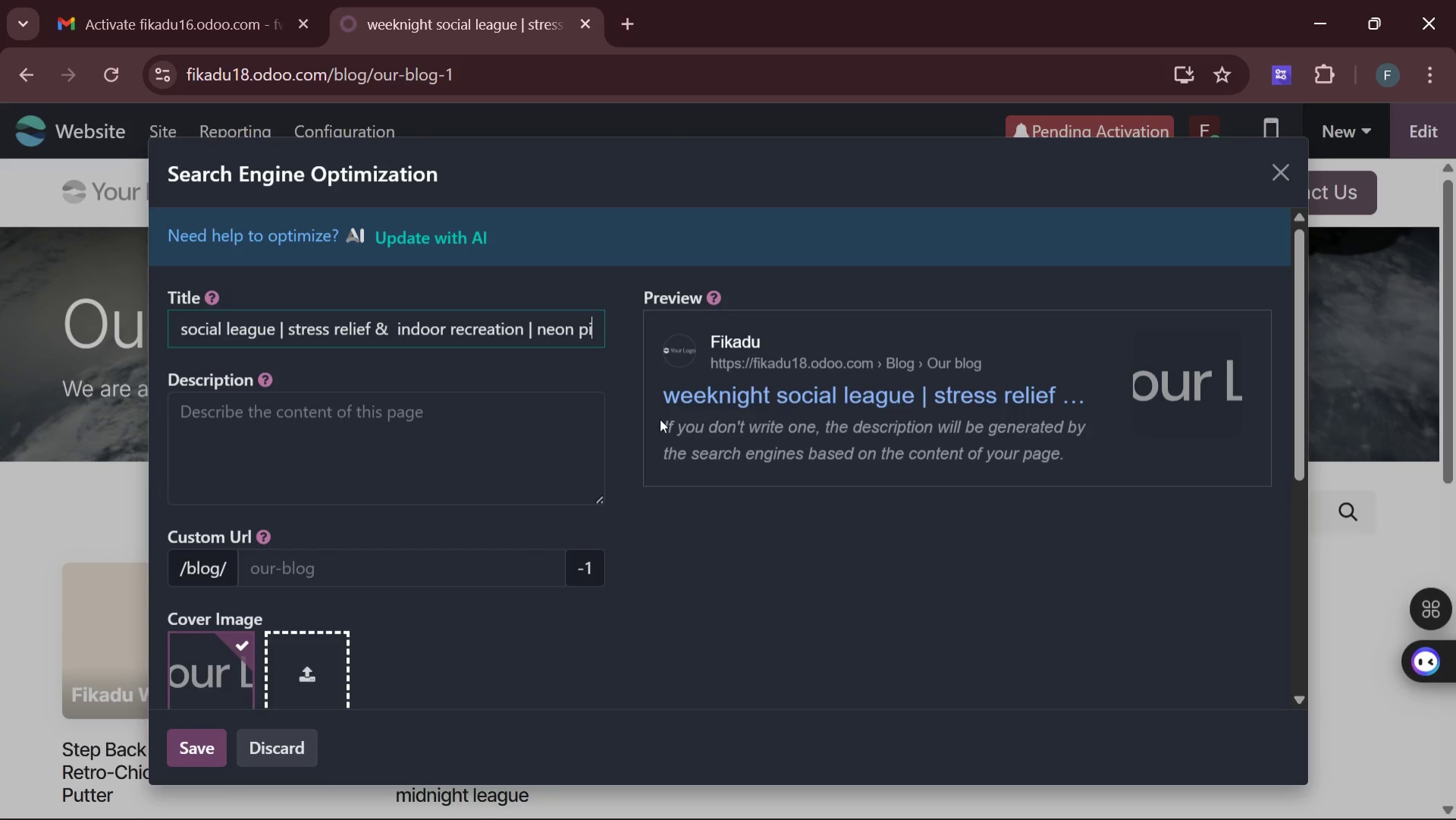 
key(Backspace)
 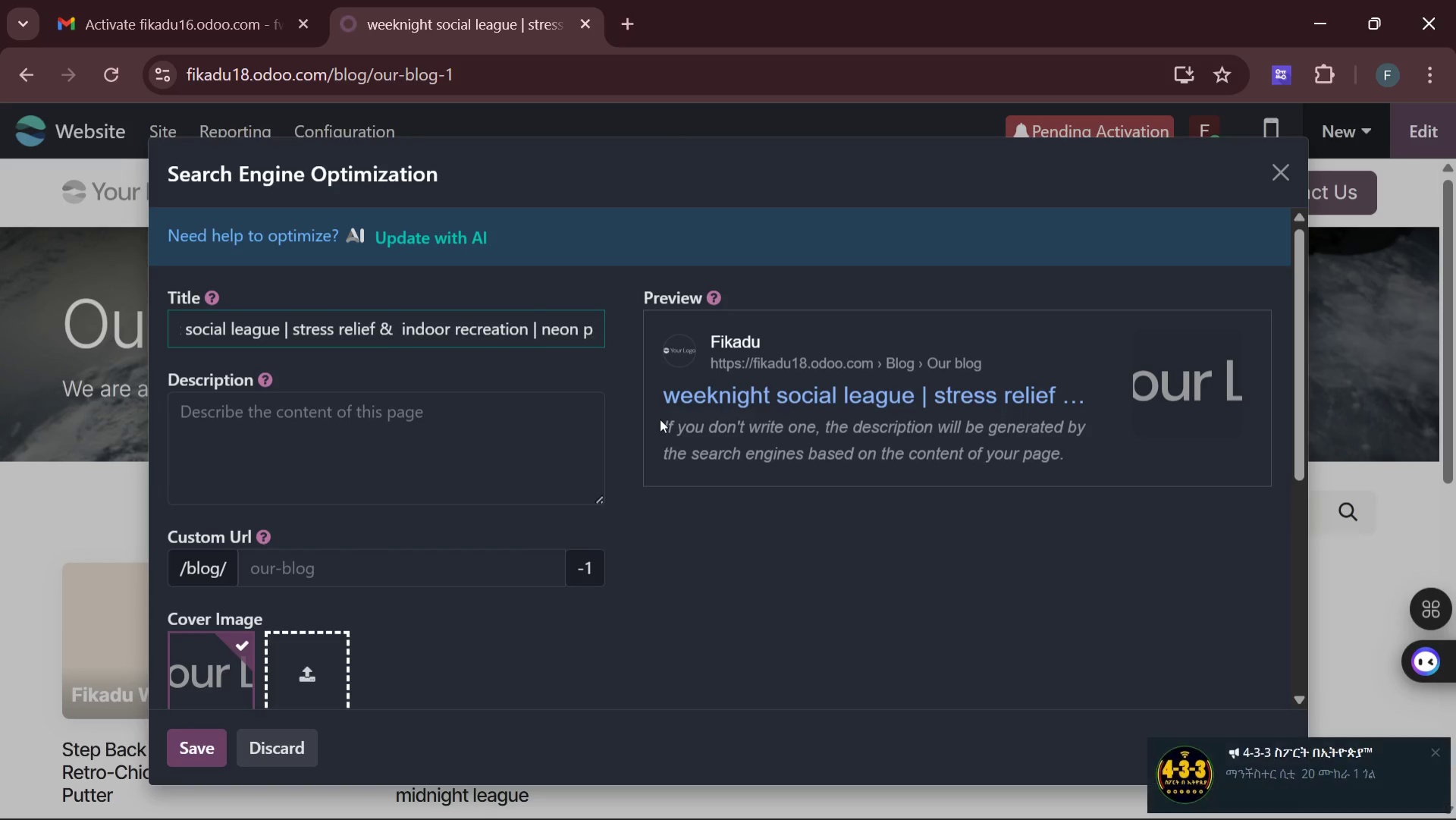 
key(Backspace)
 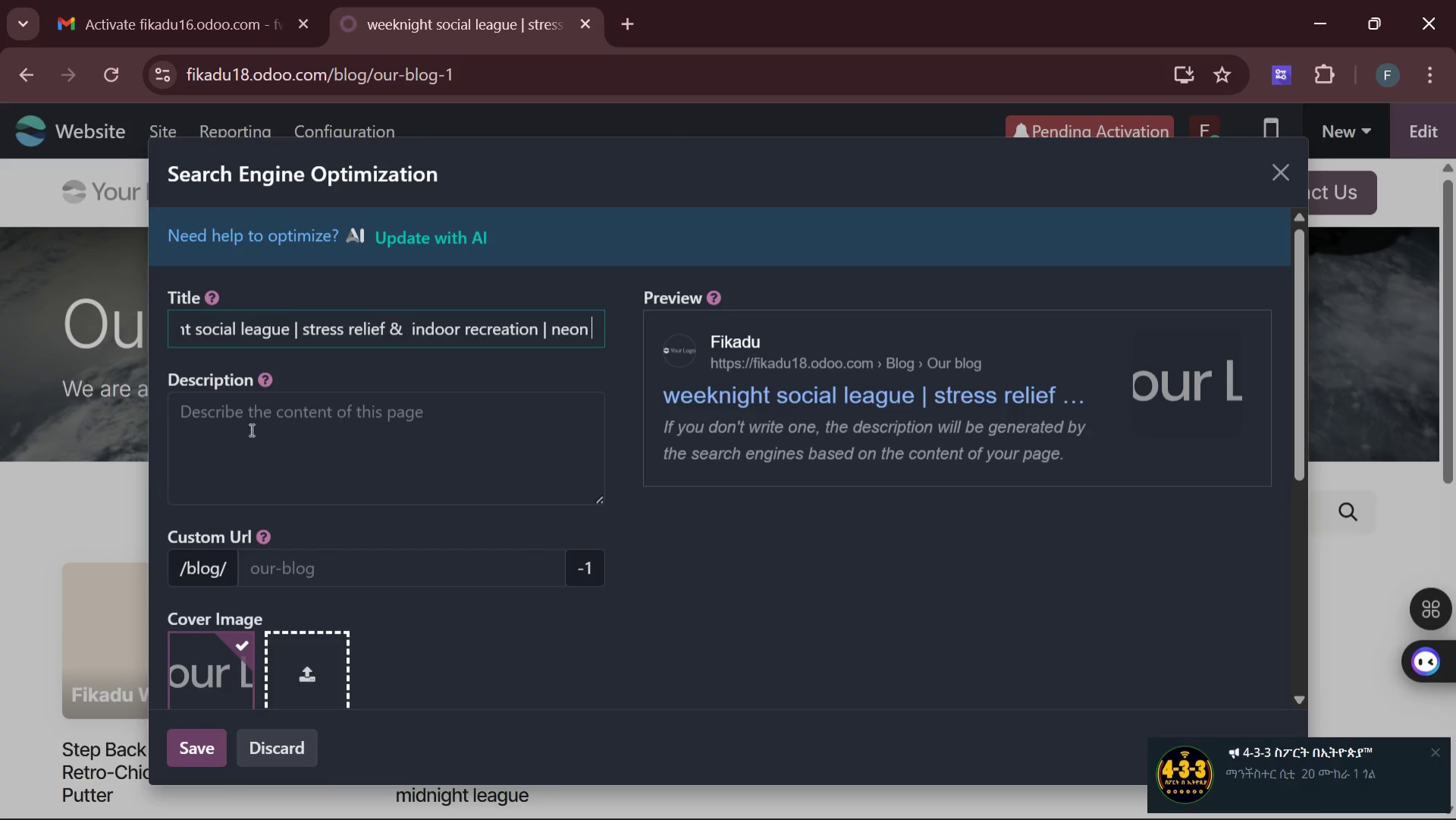 
left_click([235, 413])
 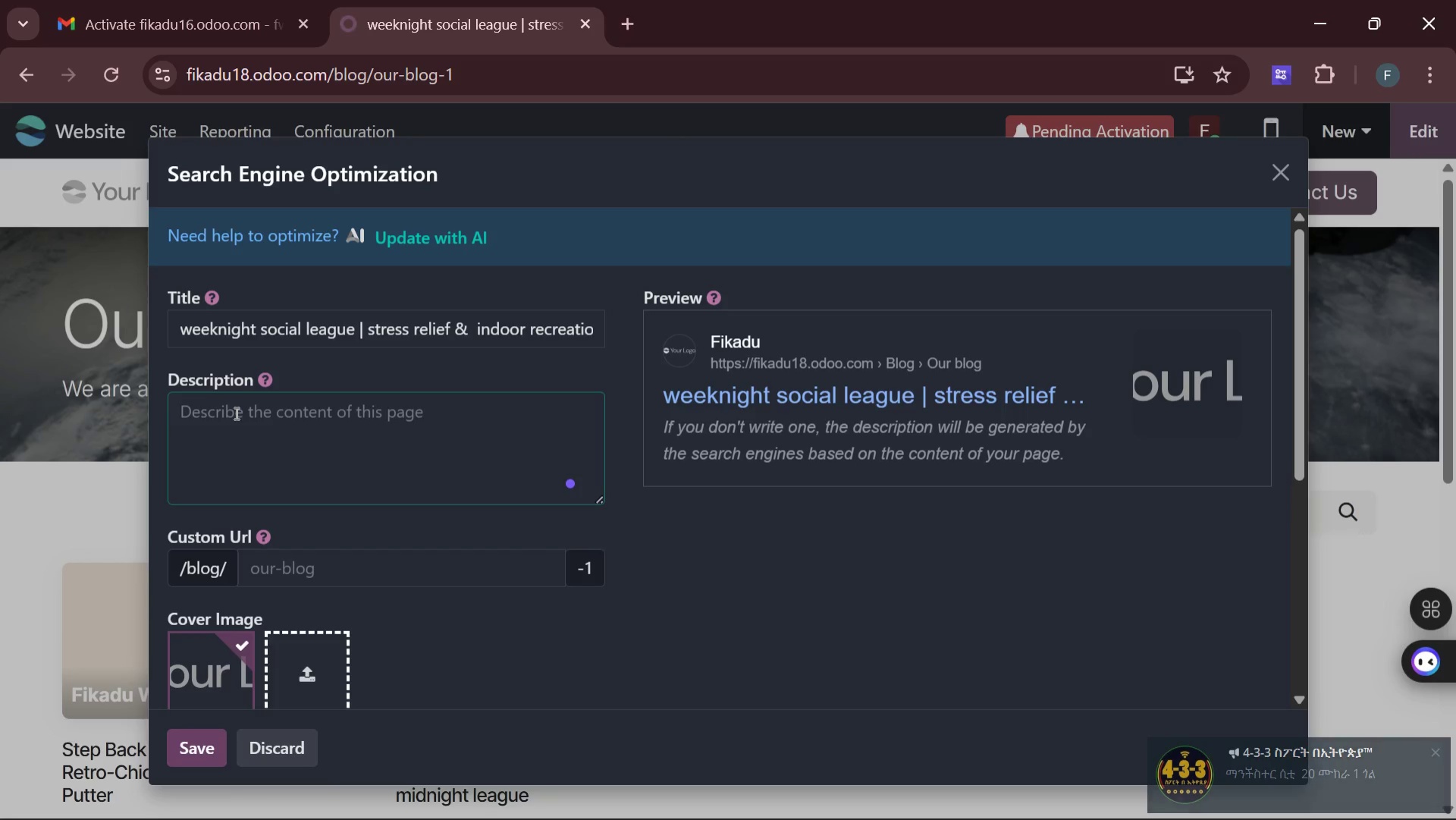 
wait(5.11)
 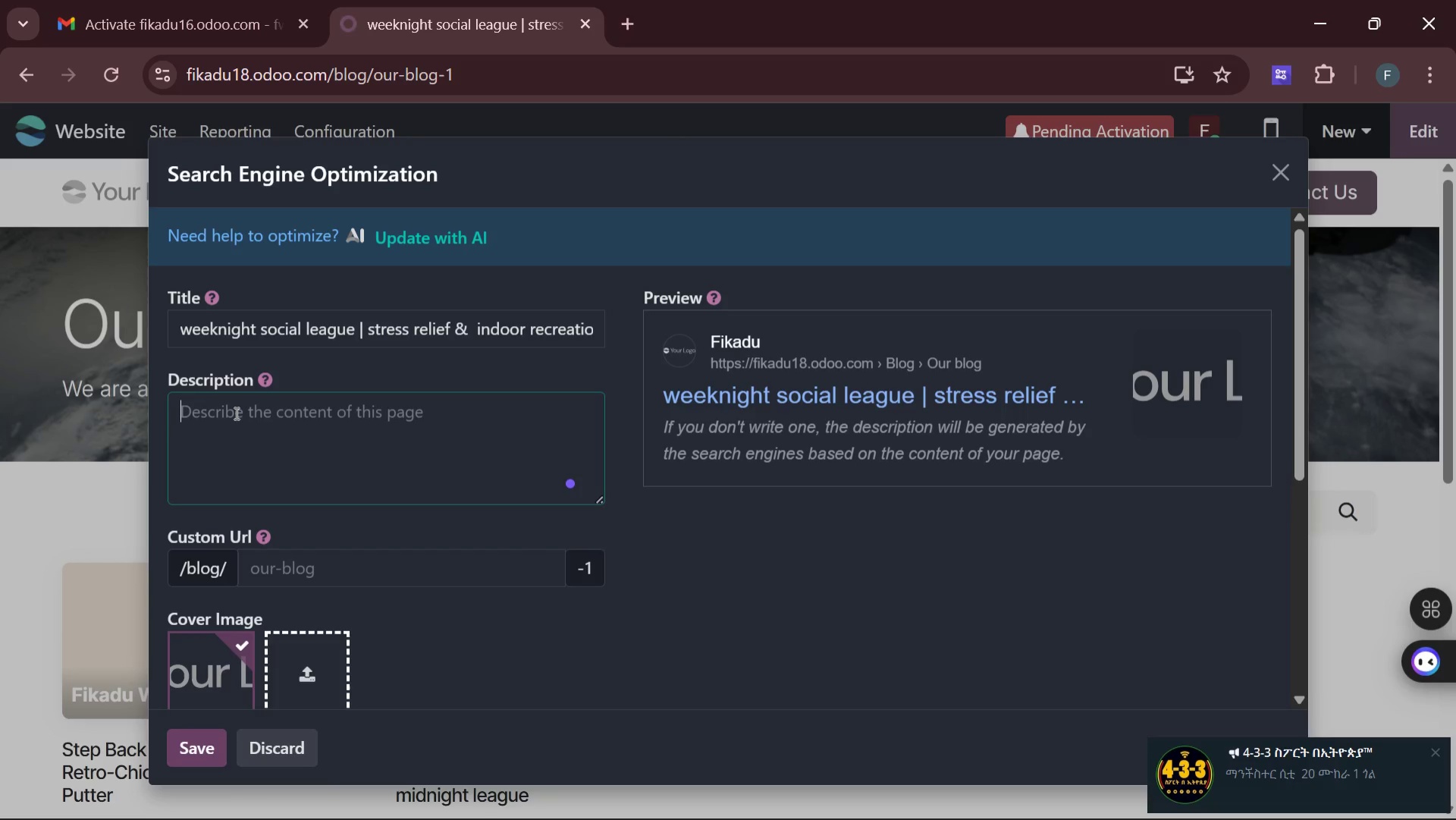 
type(loking)
 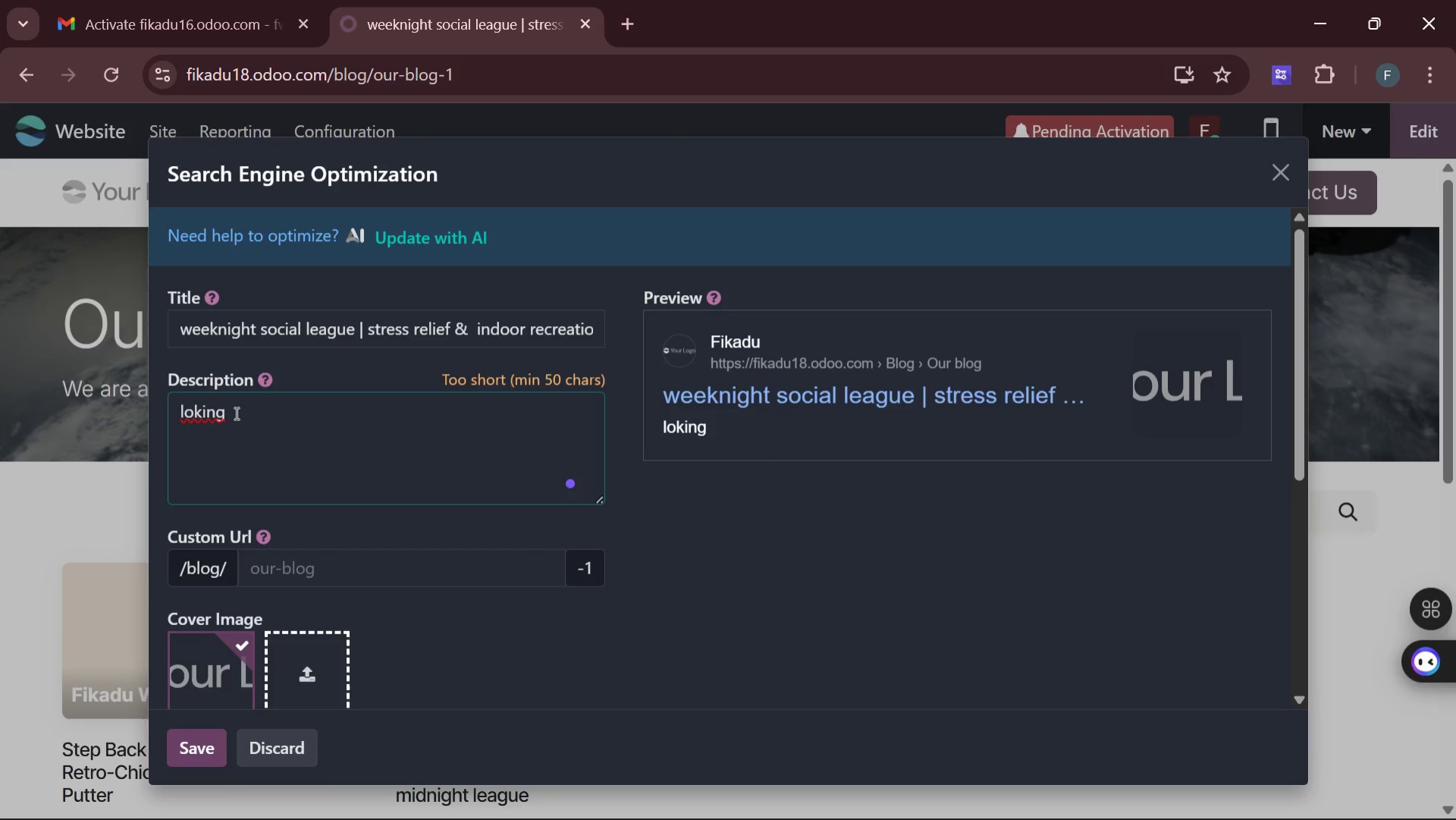 
type( for fun indoor )
 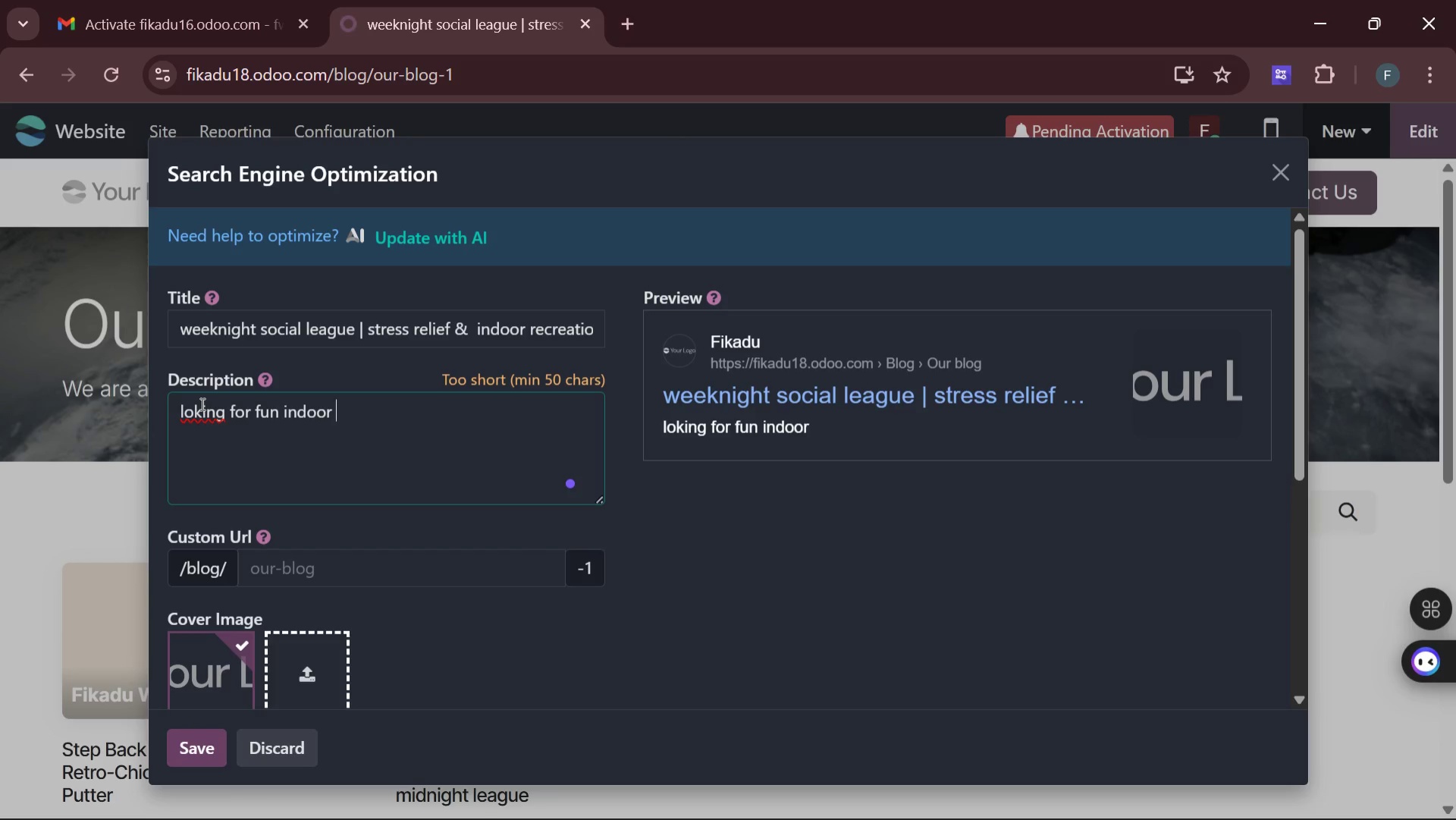 
left_click([191, 413])
 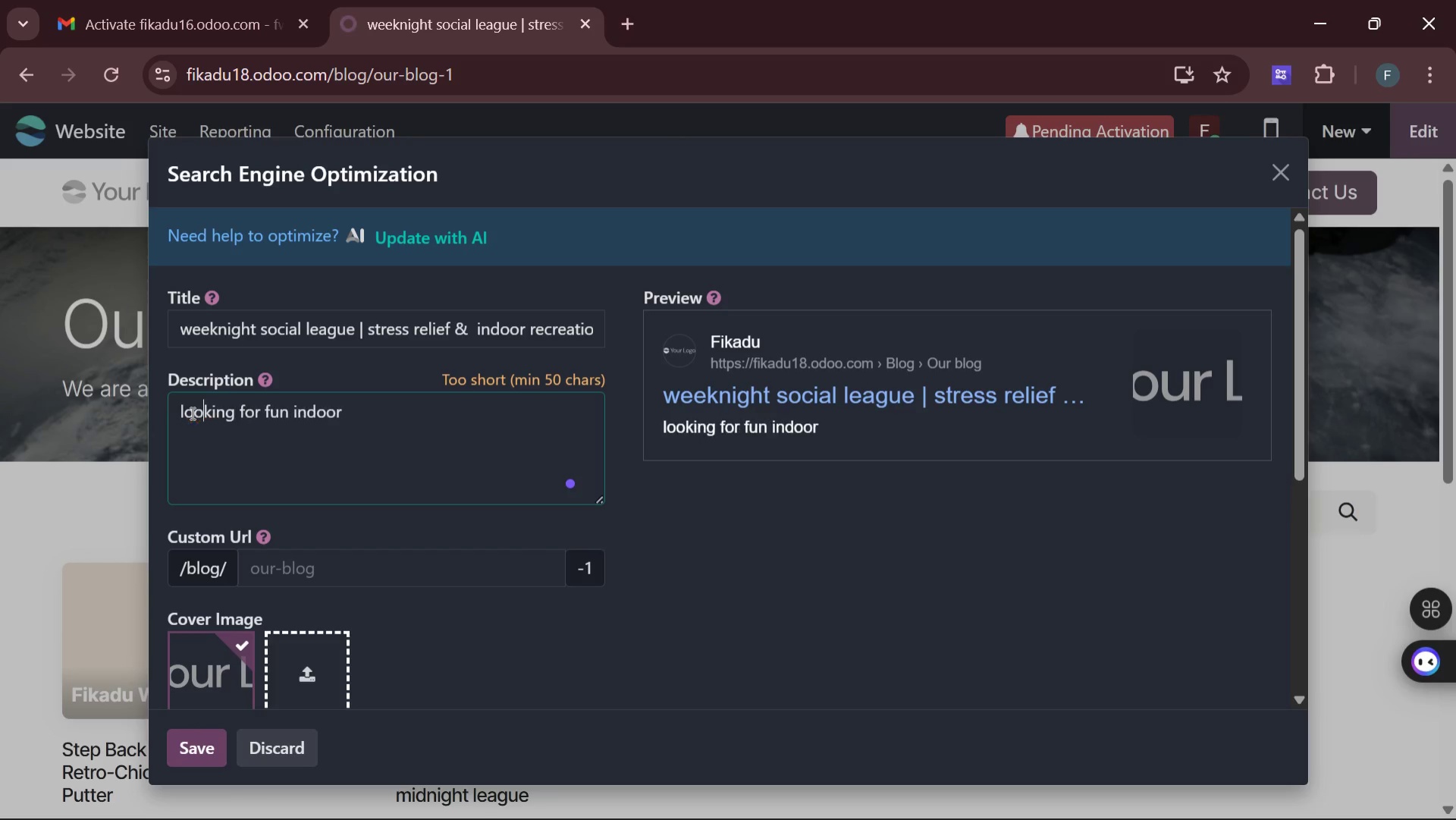 
key(O)
 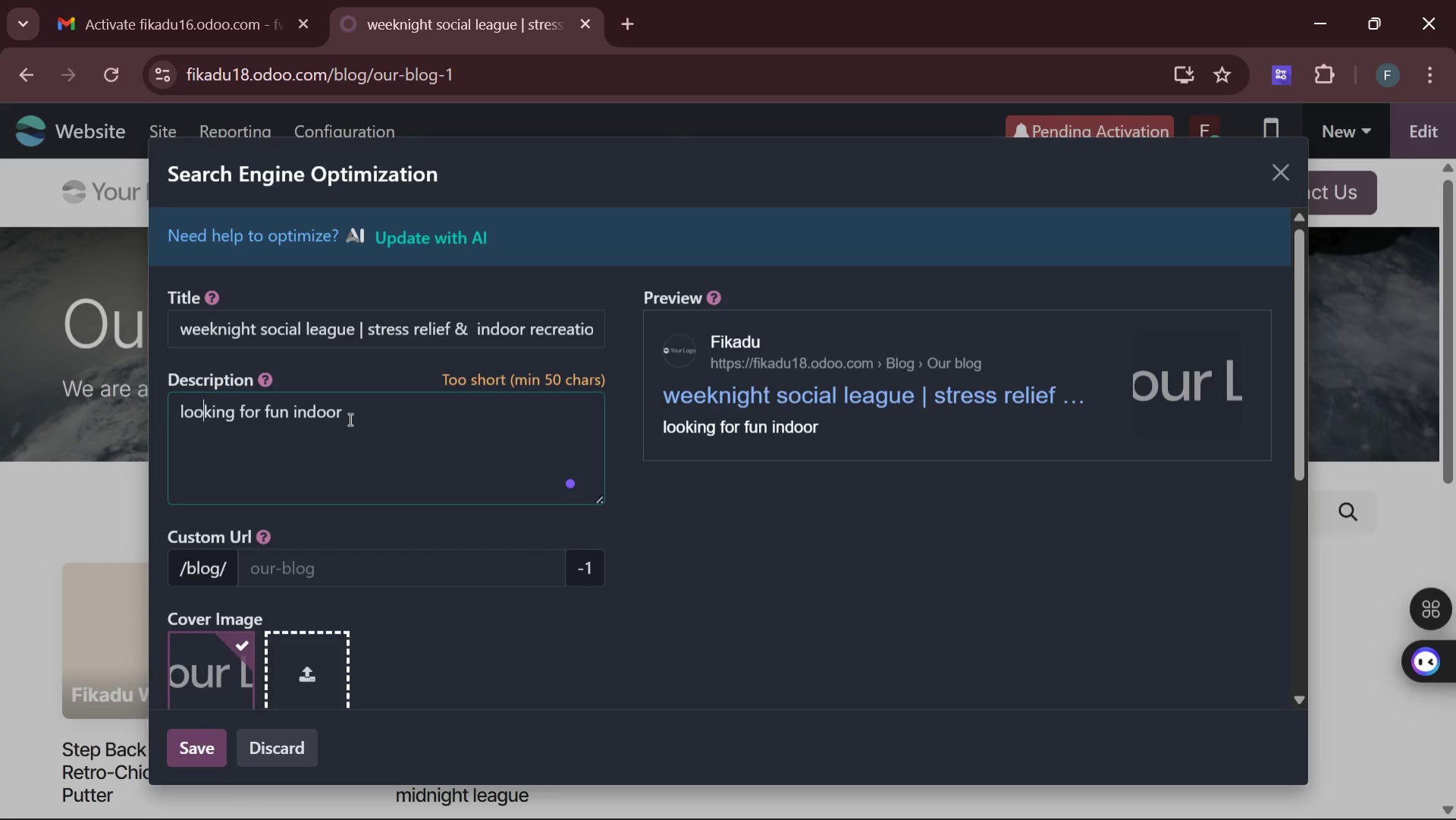 
left_click([349, 419])
 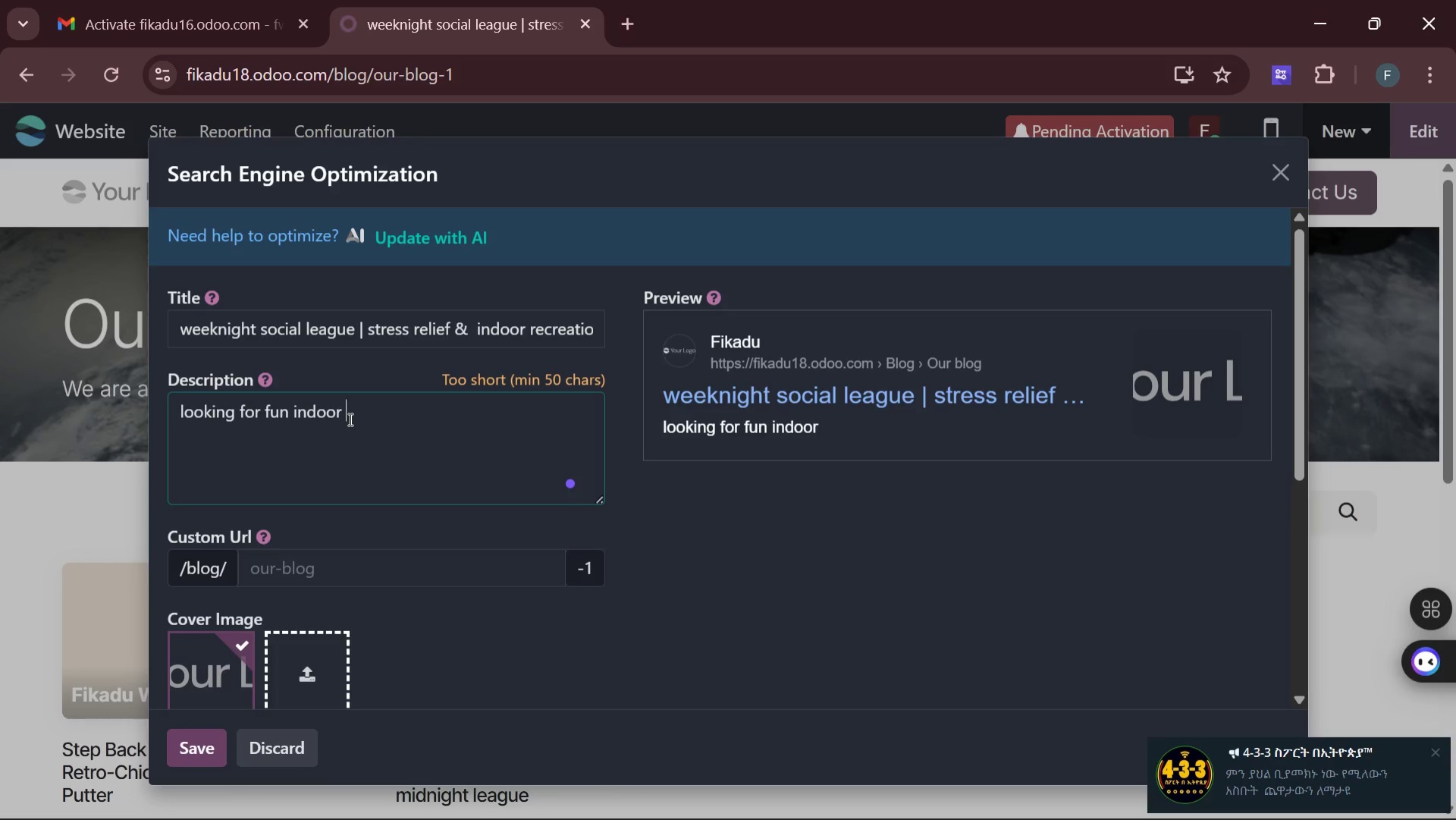 
wait(16.64)
 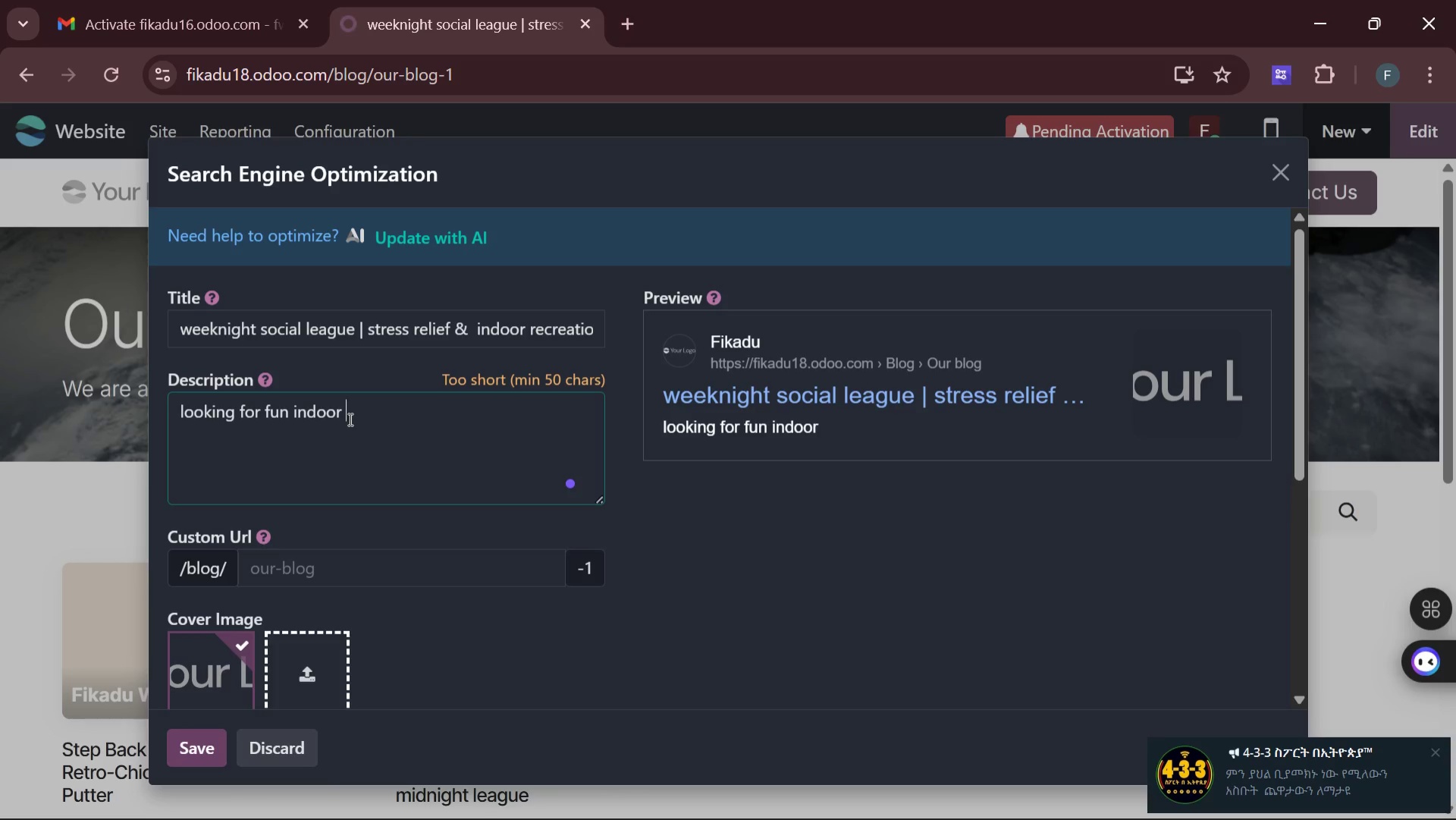 
type(recreation )
 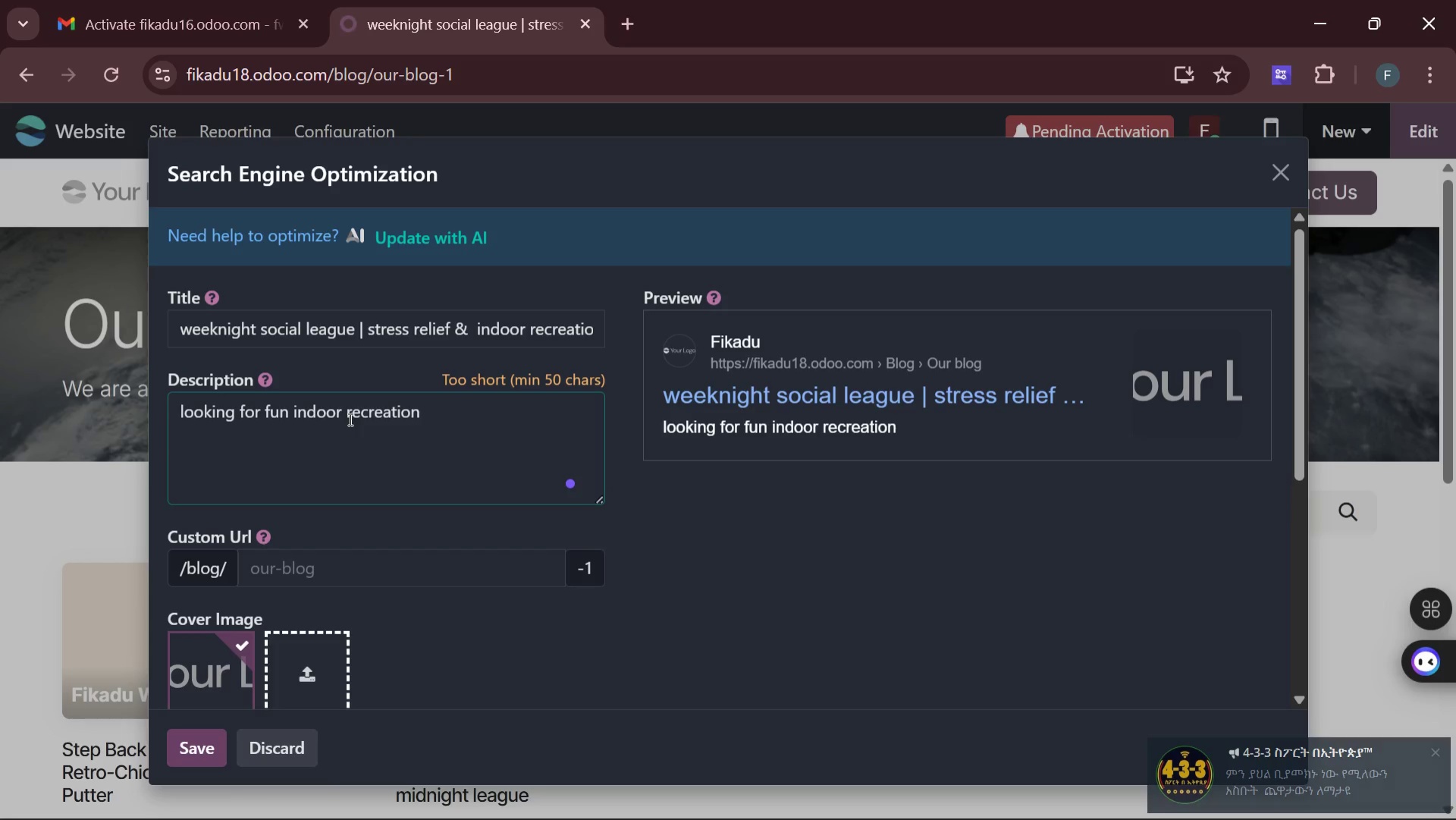 
key(Backspace)
 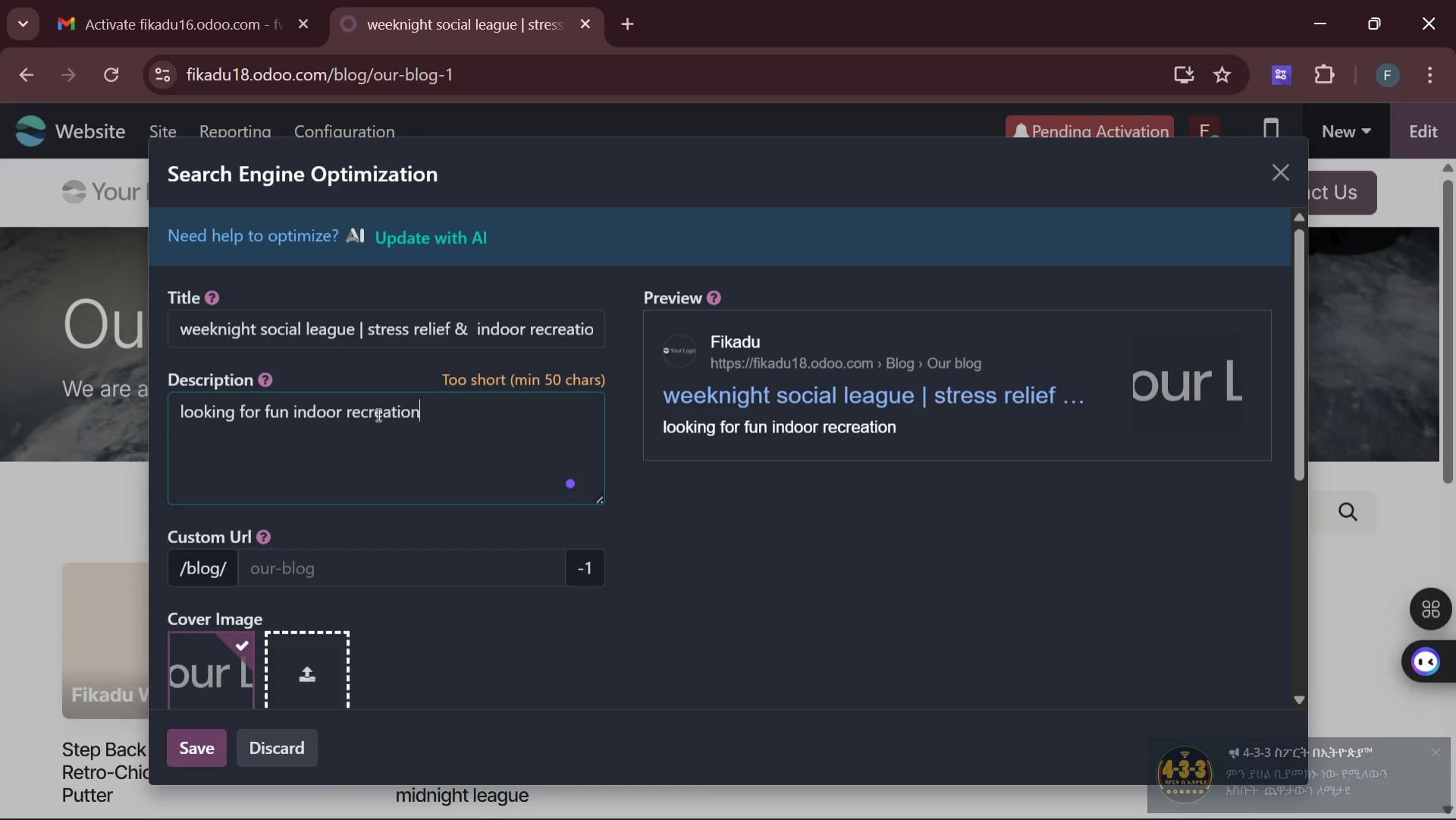 
key(Shift+Slash)
 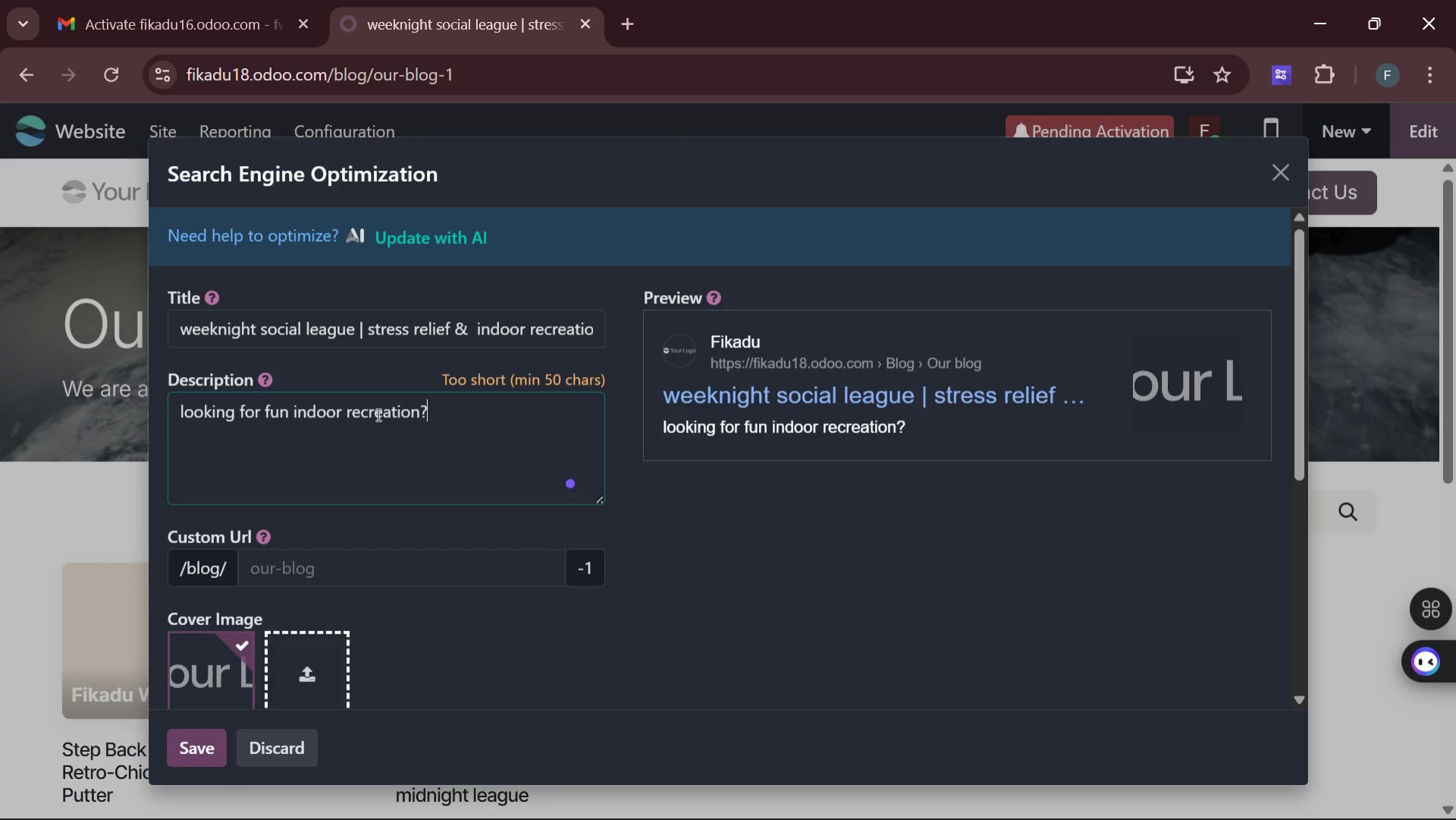 
key(Space)
 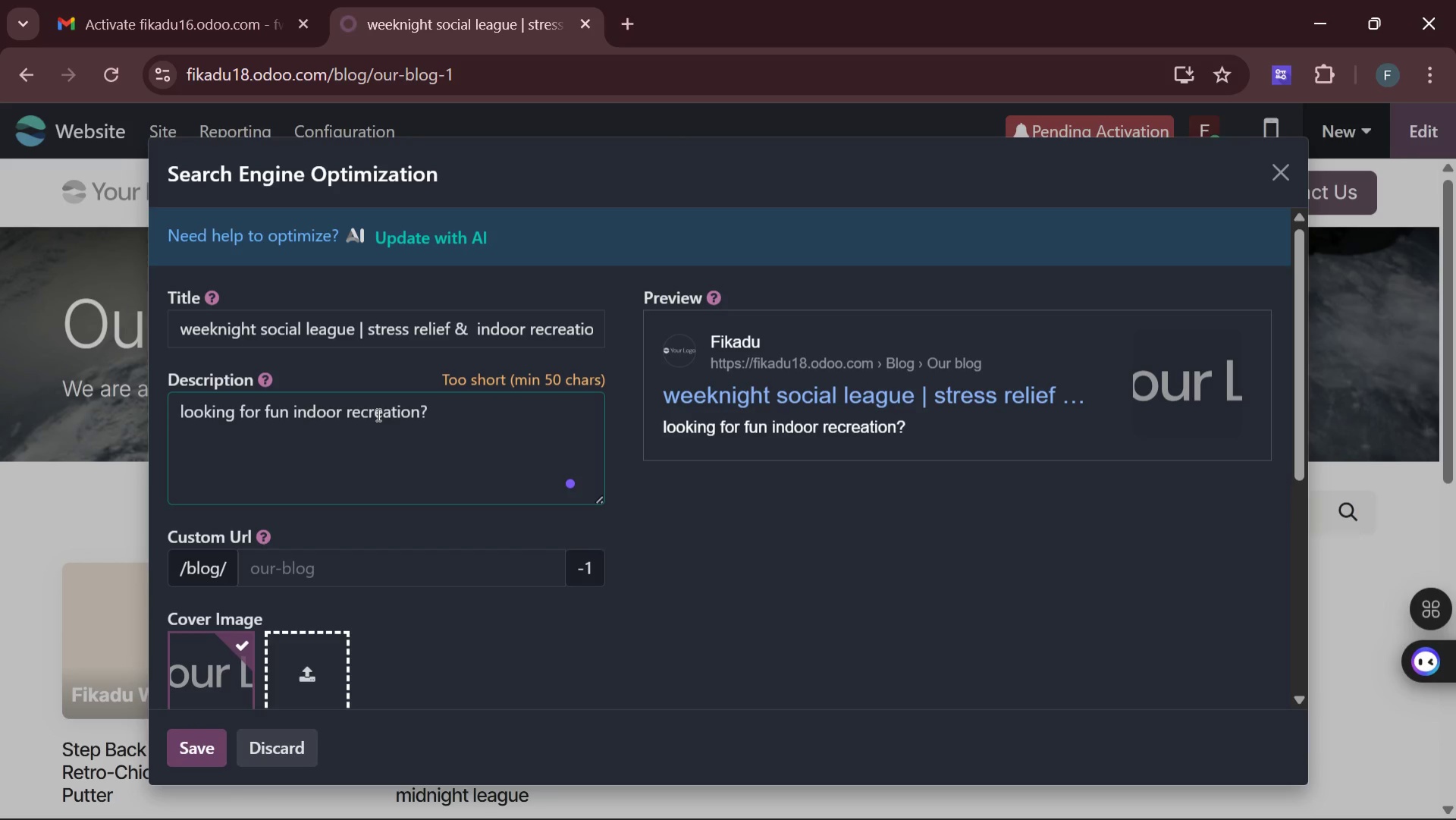 
type(join the n)
key(Backspace)
type(midnit)
key(Backspace)
type(ght social )
 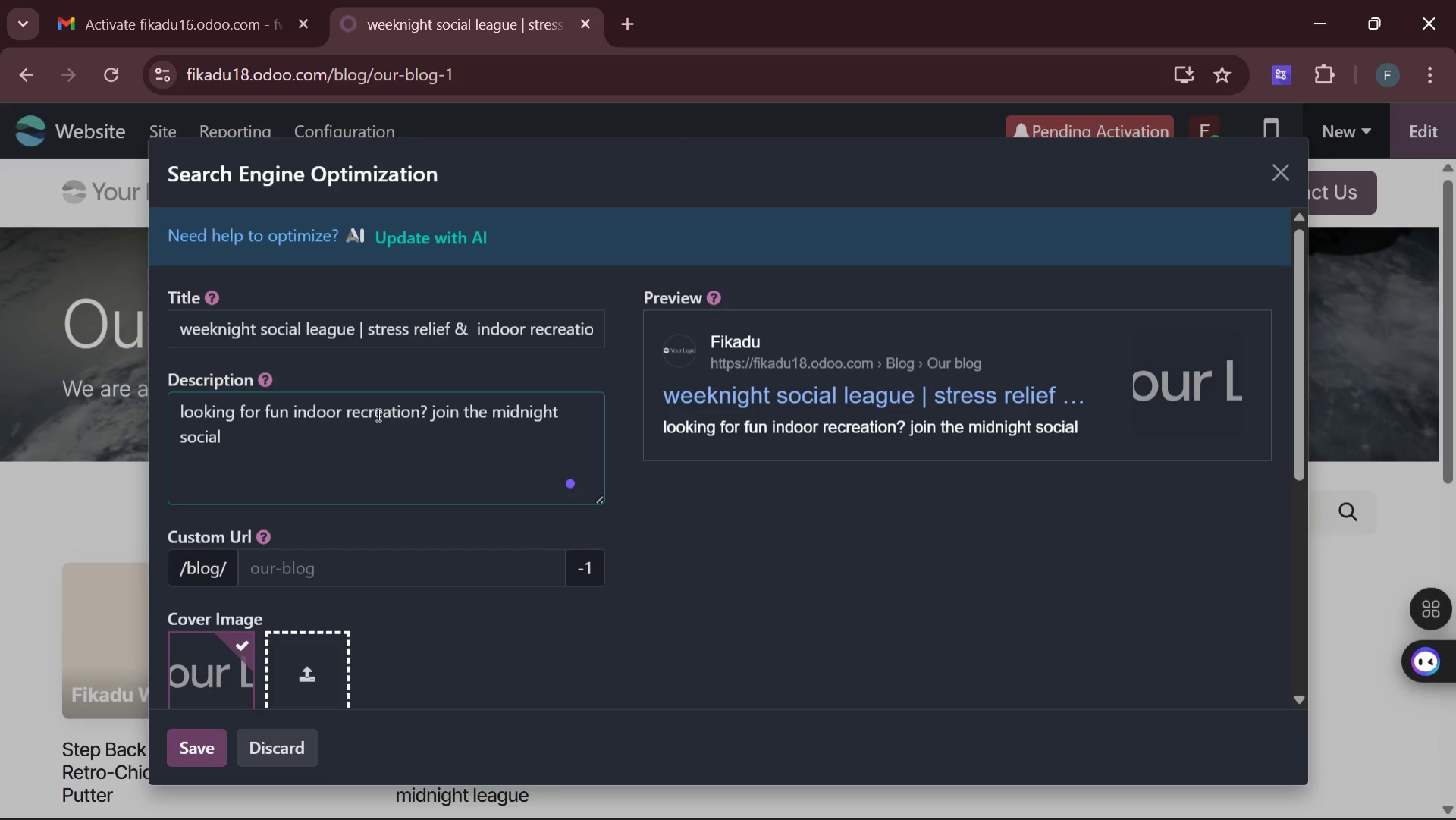 
wait(10.88)
 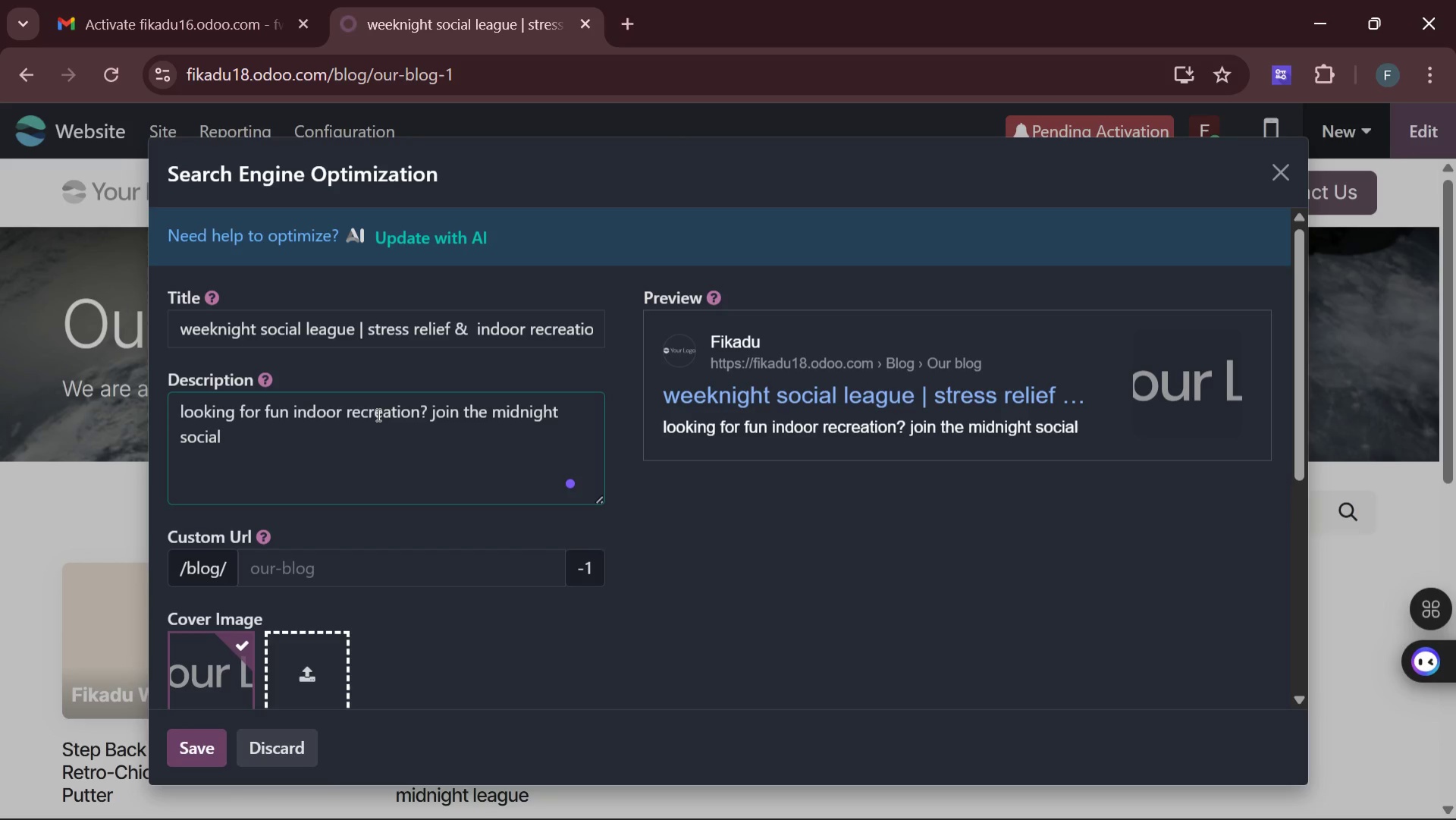 
type(sports )
 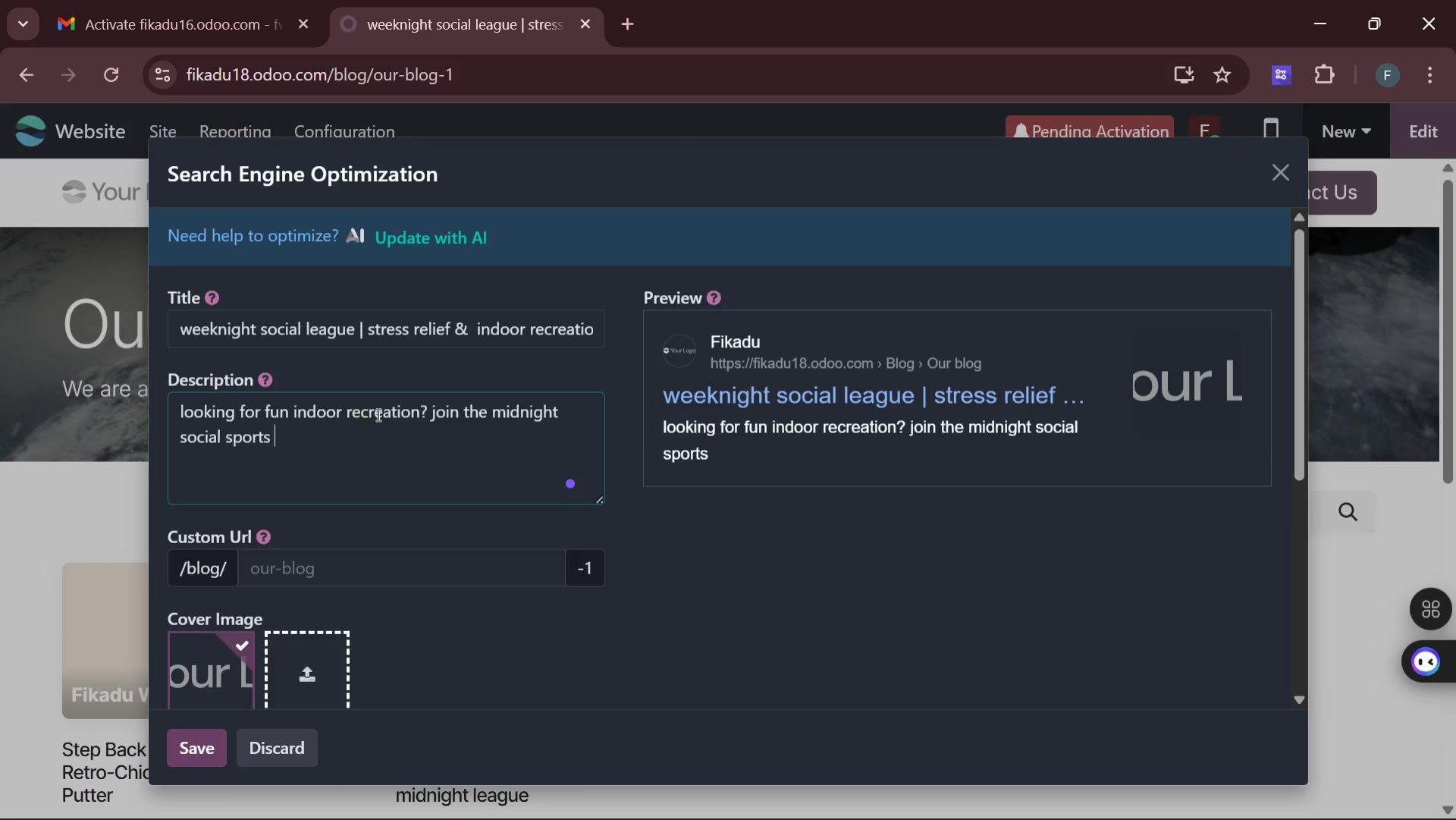 
type(leagues that boost mental health and social connection )
key(Backspace)
type(.)
 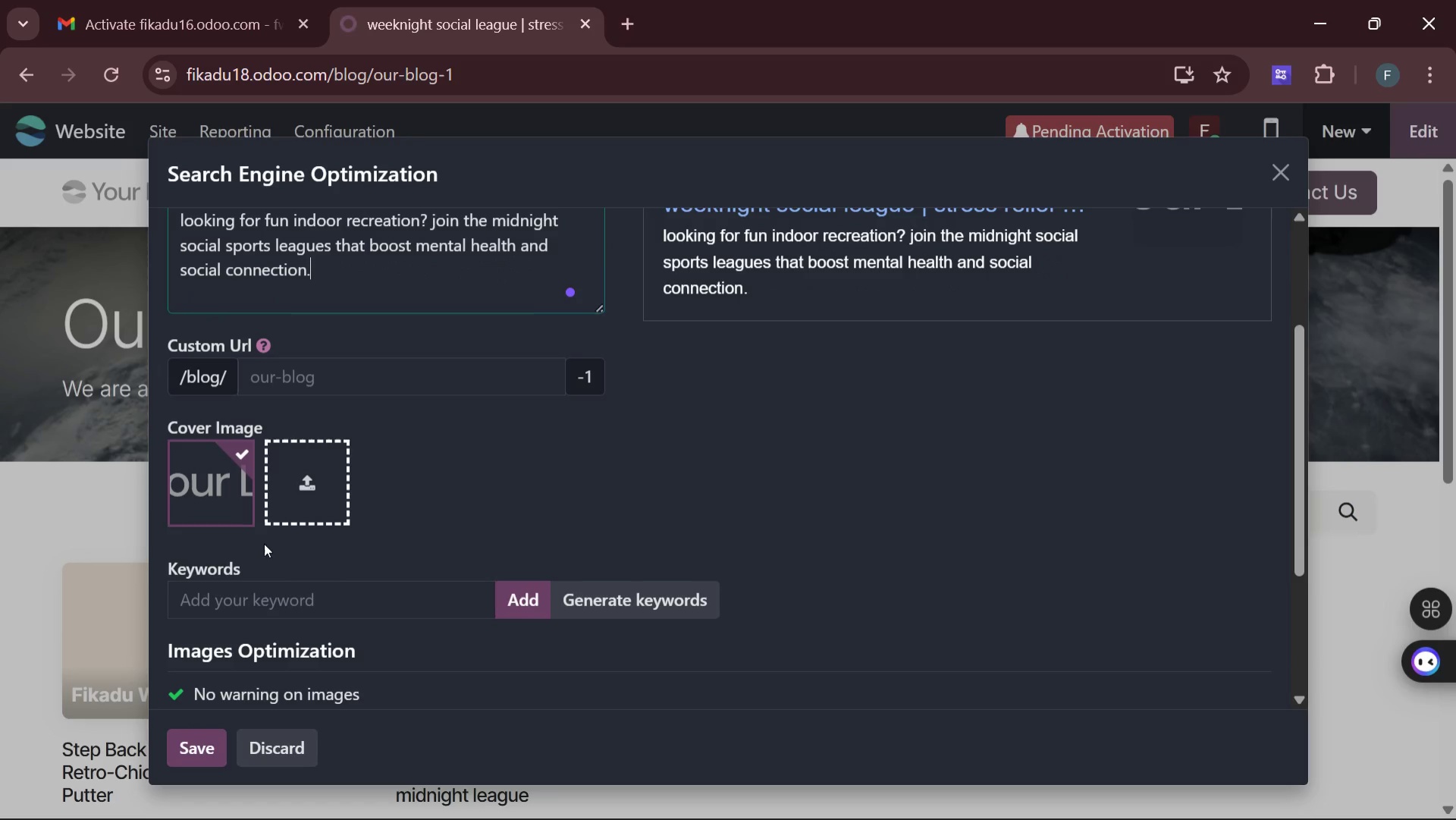 
left_click([245, 599])
 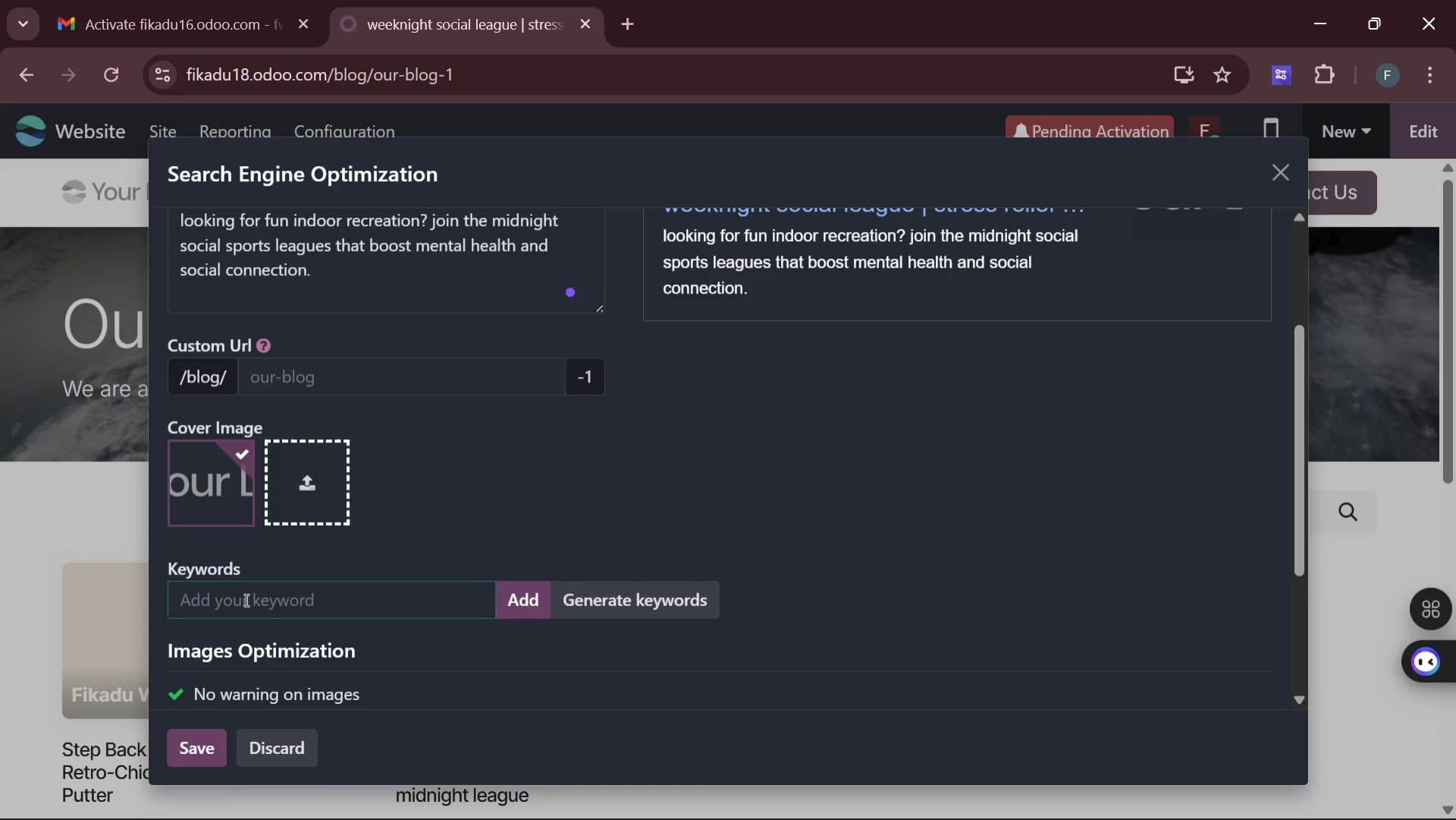 
type(social sports leagues indoor recreation )
key(Backspace)
type(, weeknight activity )
 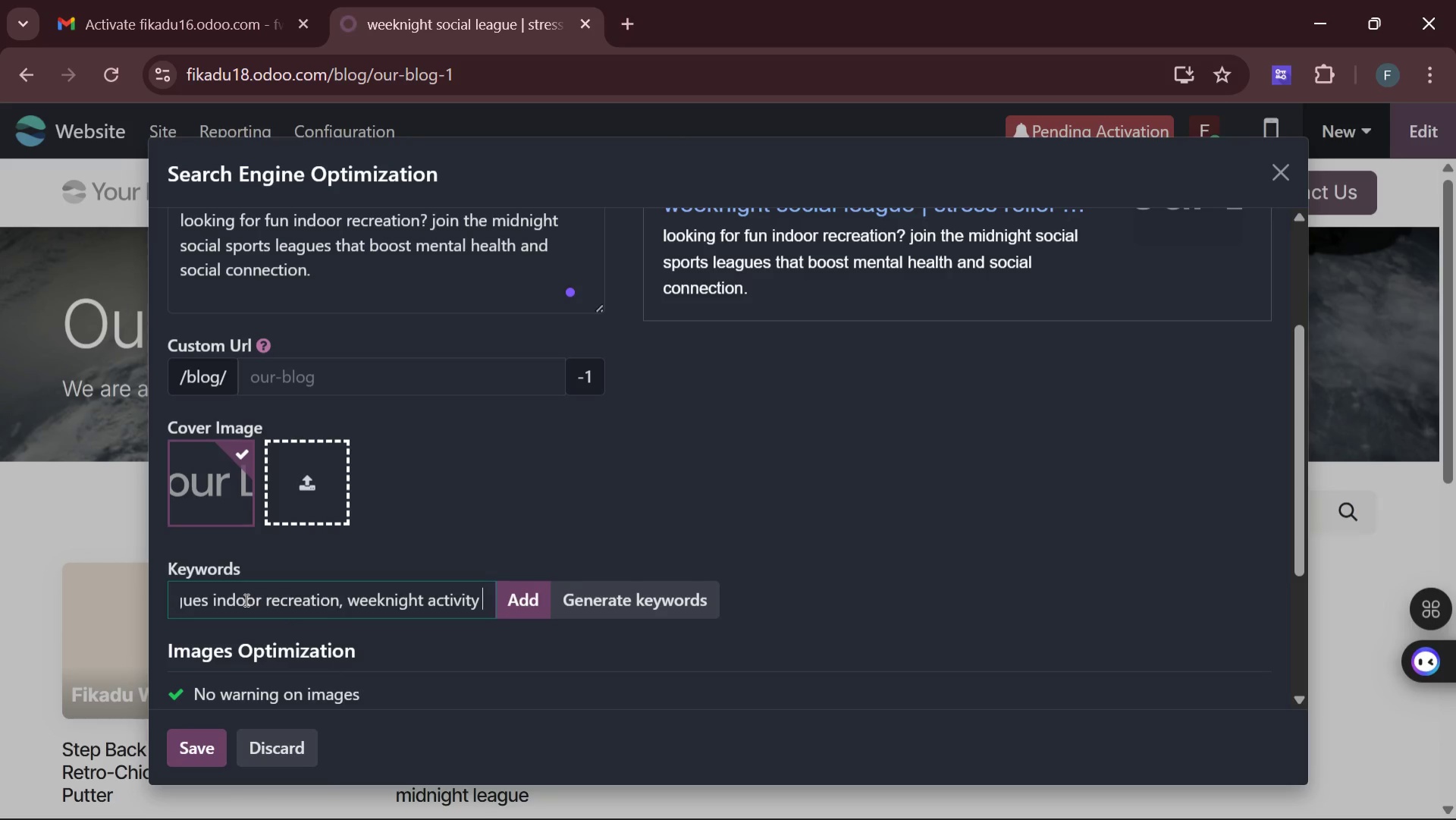 
key(Backspace)
 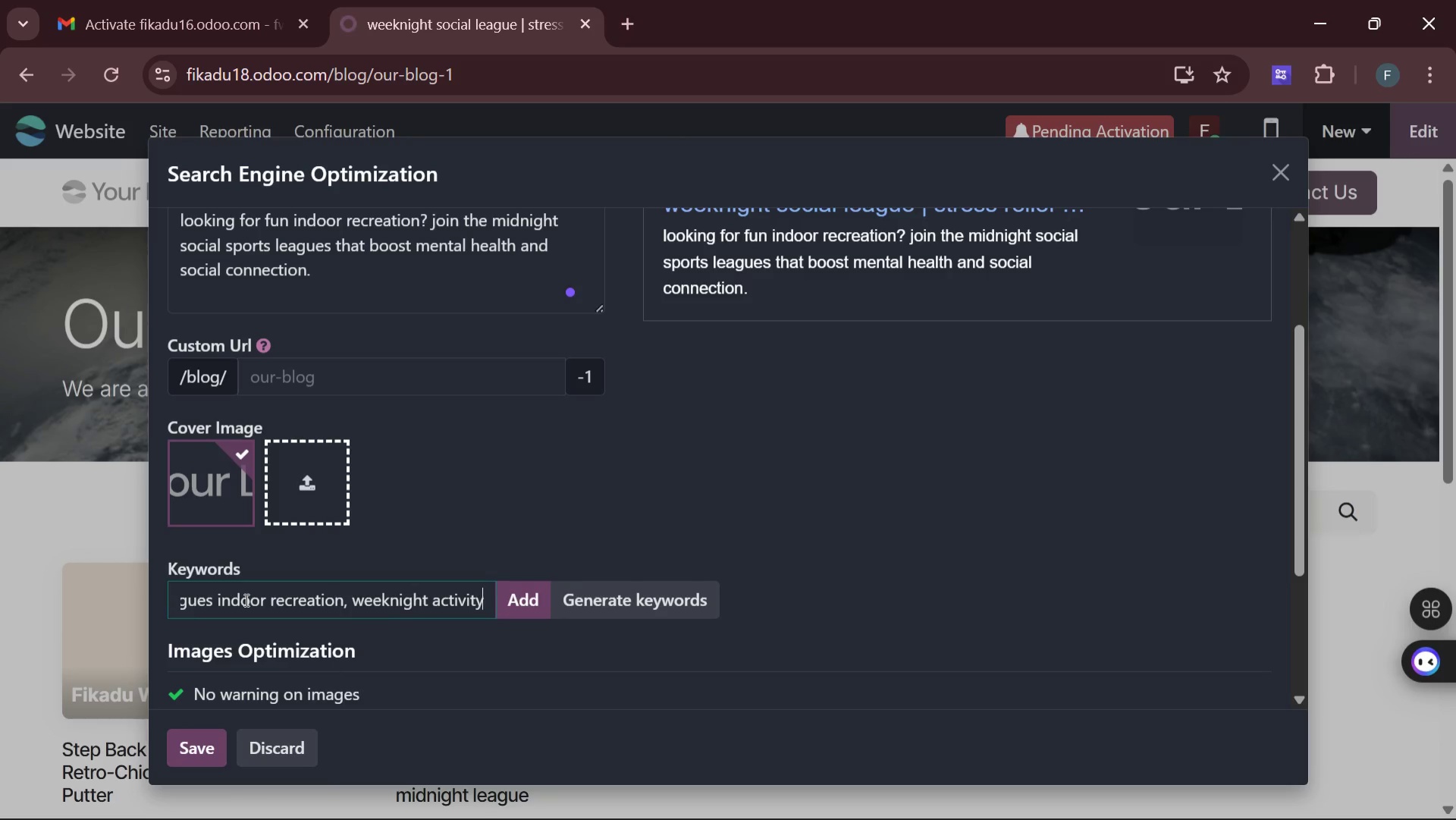 
key(Backspace)
 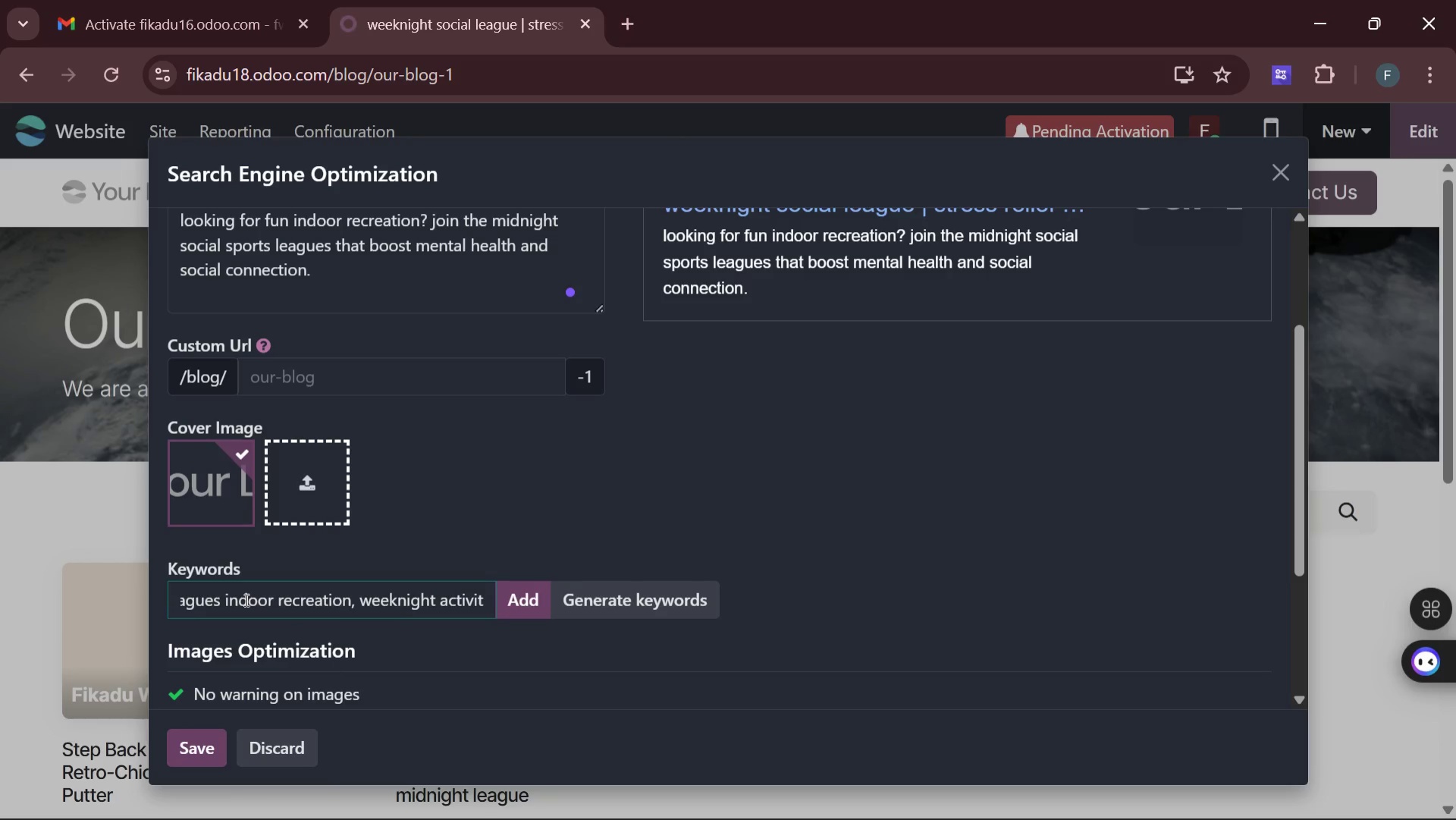 
type(ies )
 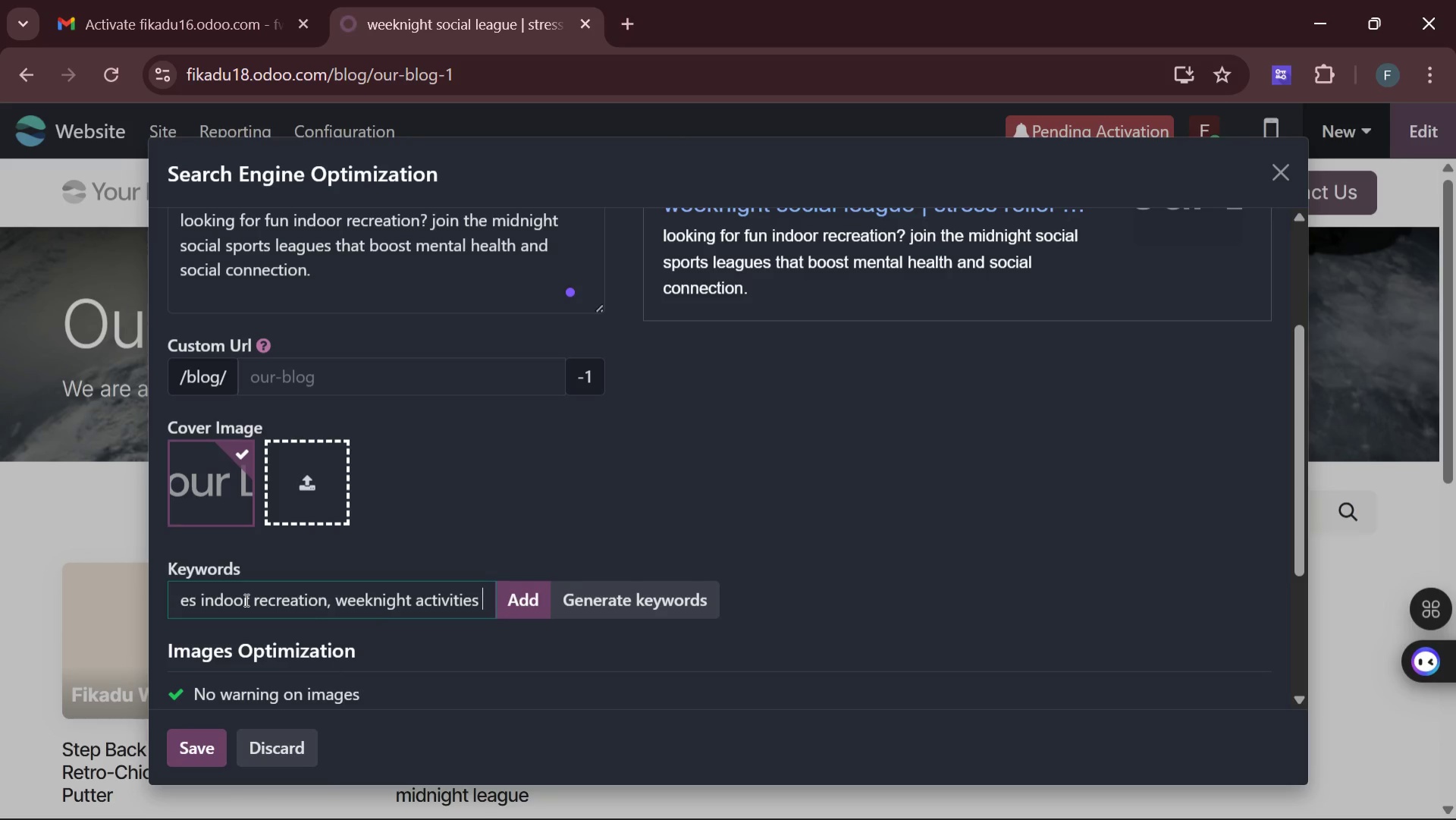 
type(corporate e)
key(Backspace)
type(wellnes social bowling league)
 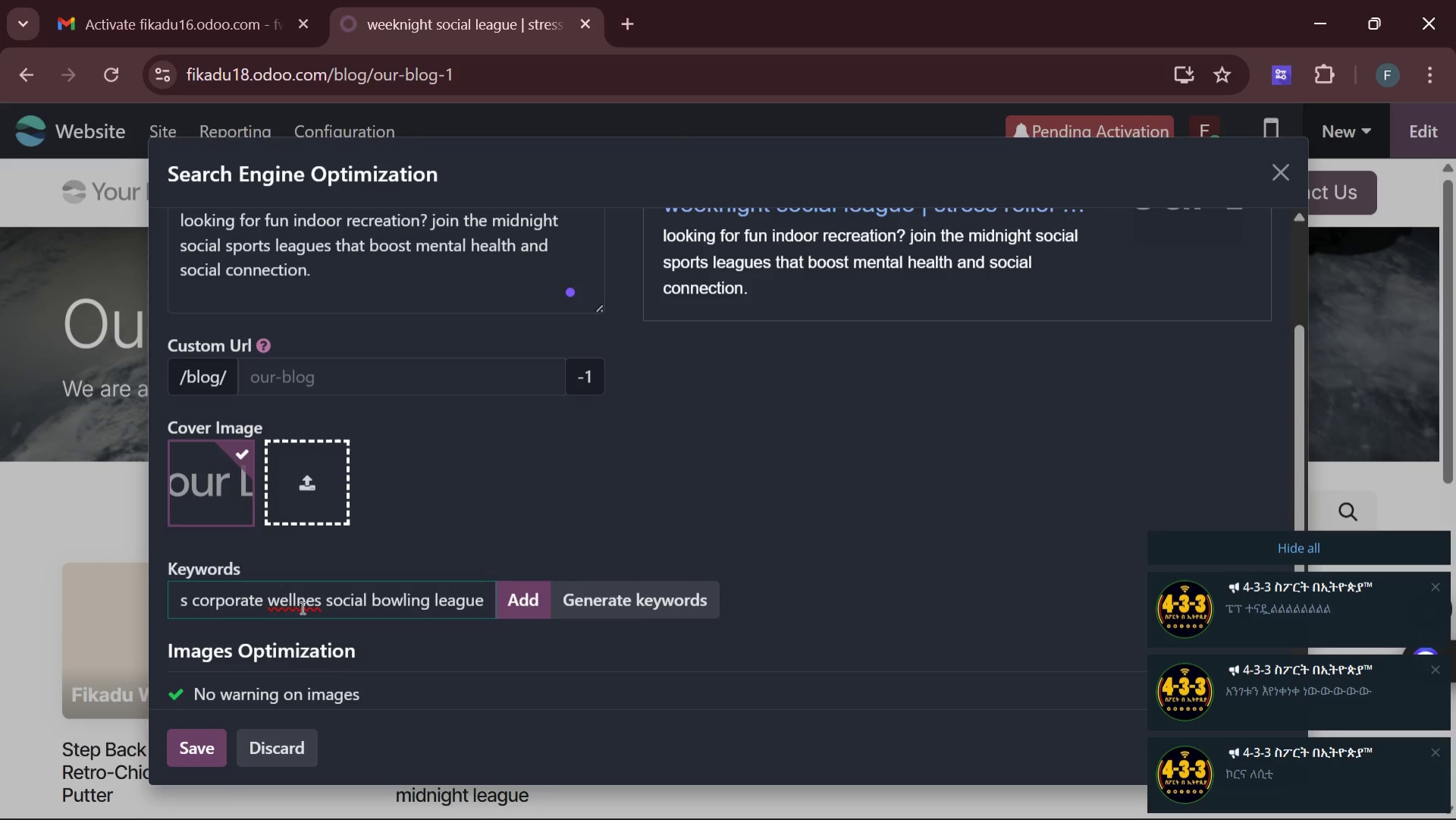 
wait(7.88)
 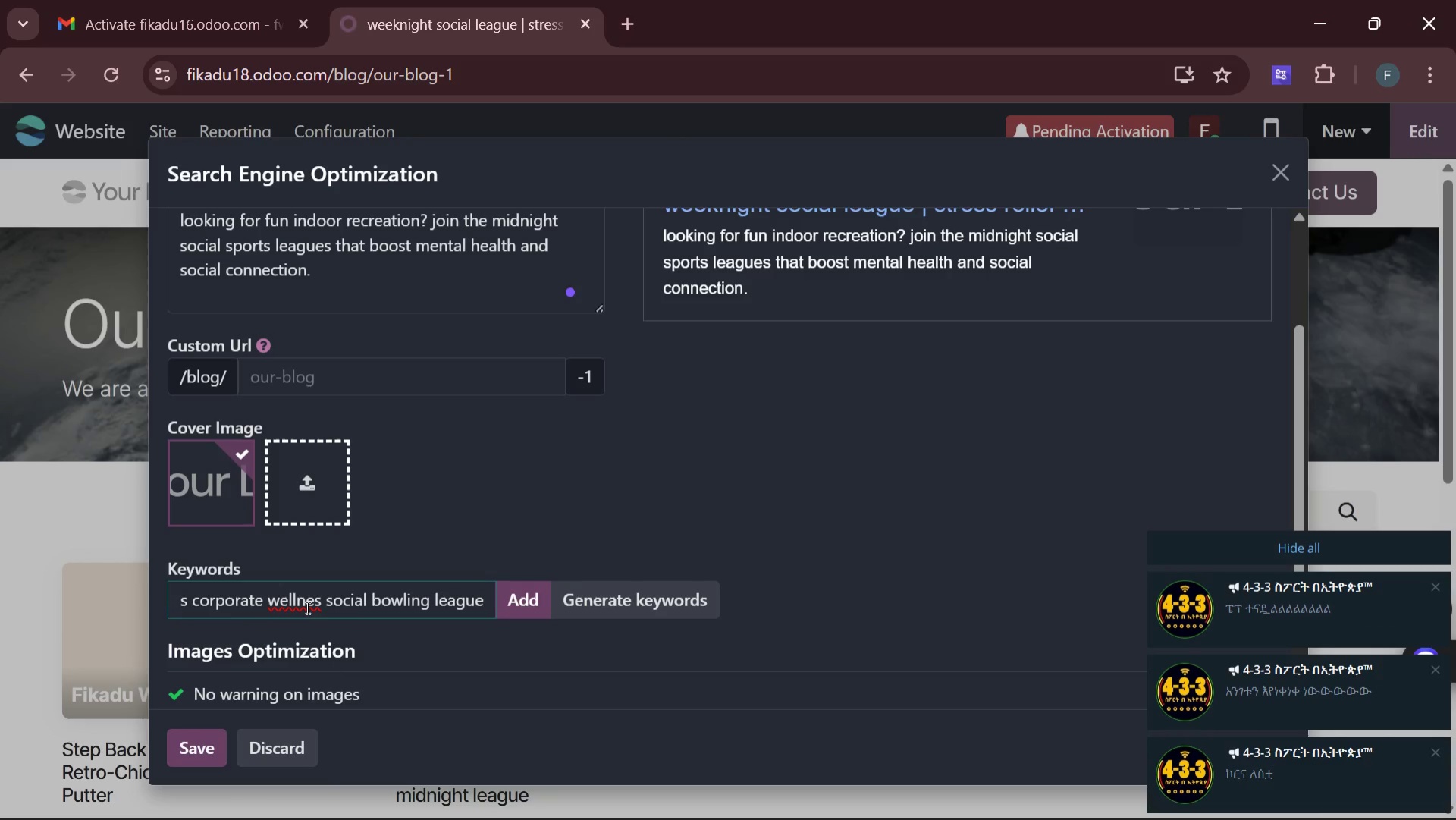 
left_click([320, 601])
 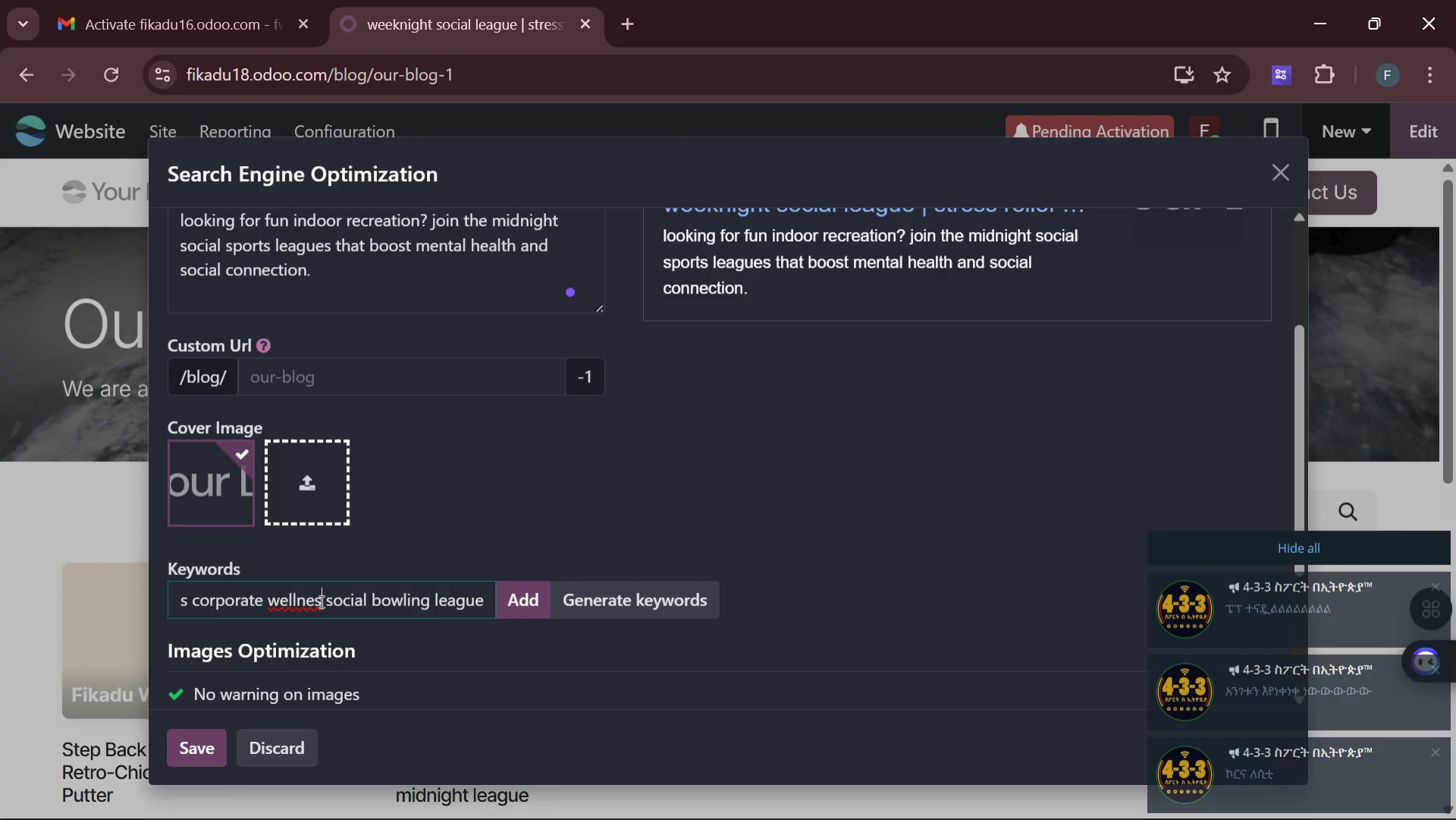 
key(S)
 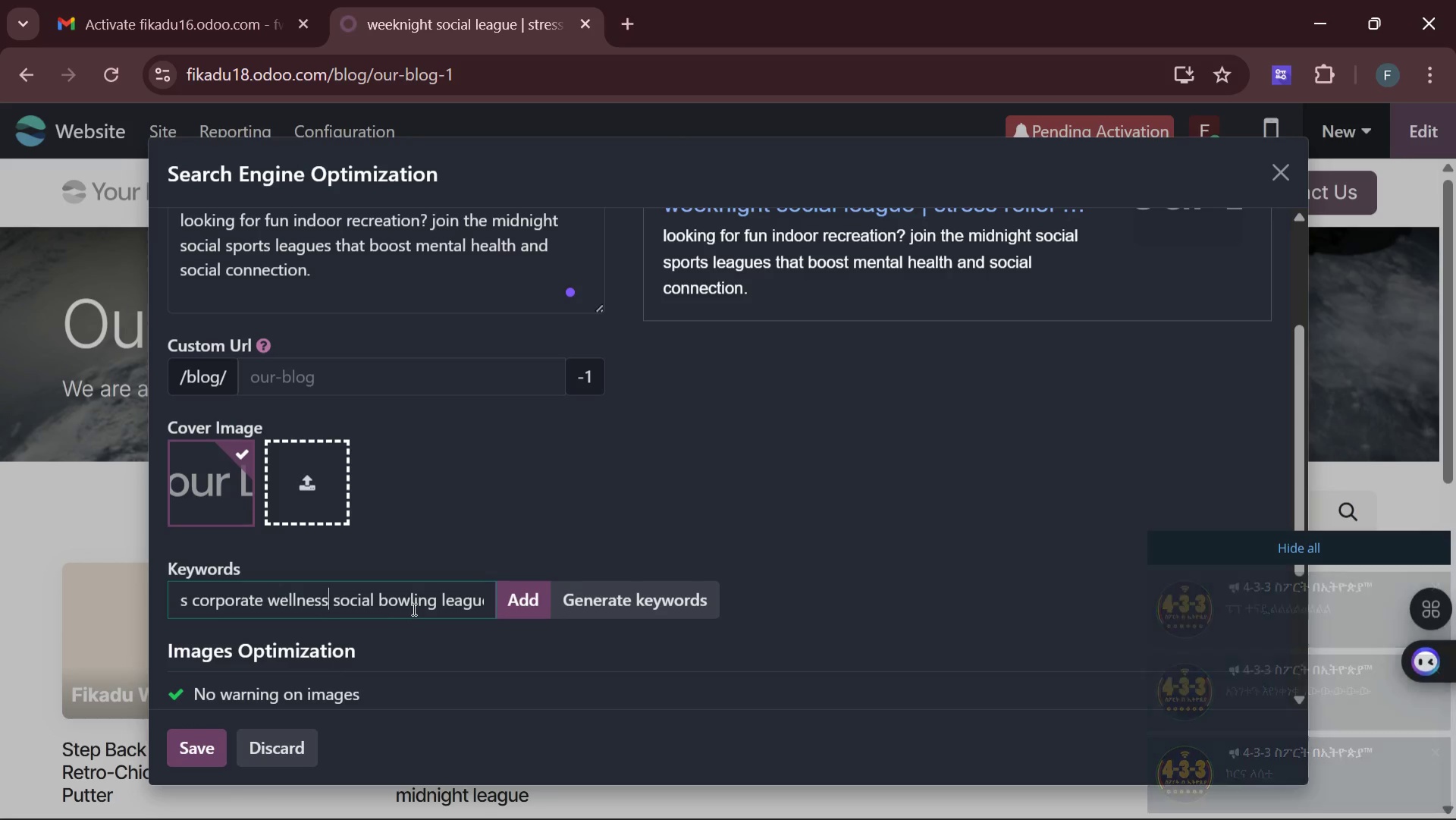 
left_click([413, 608])
 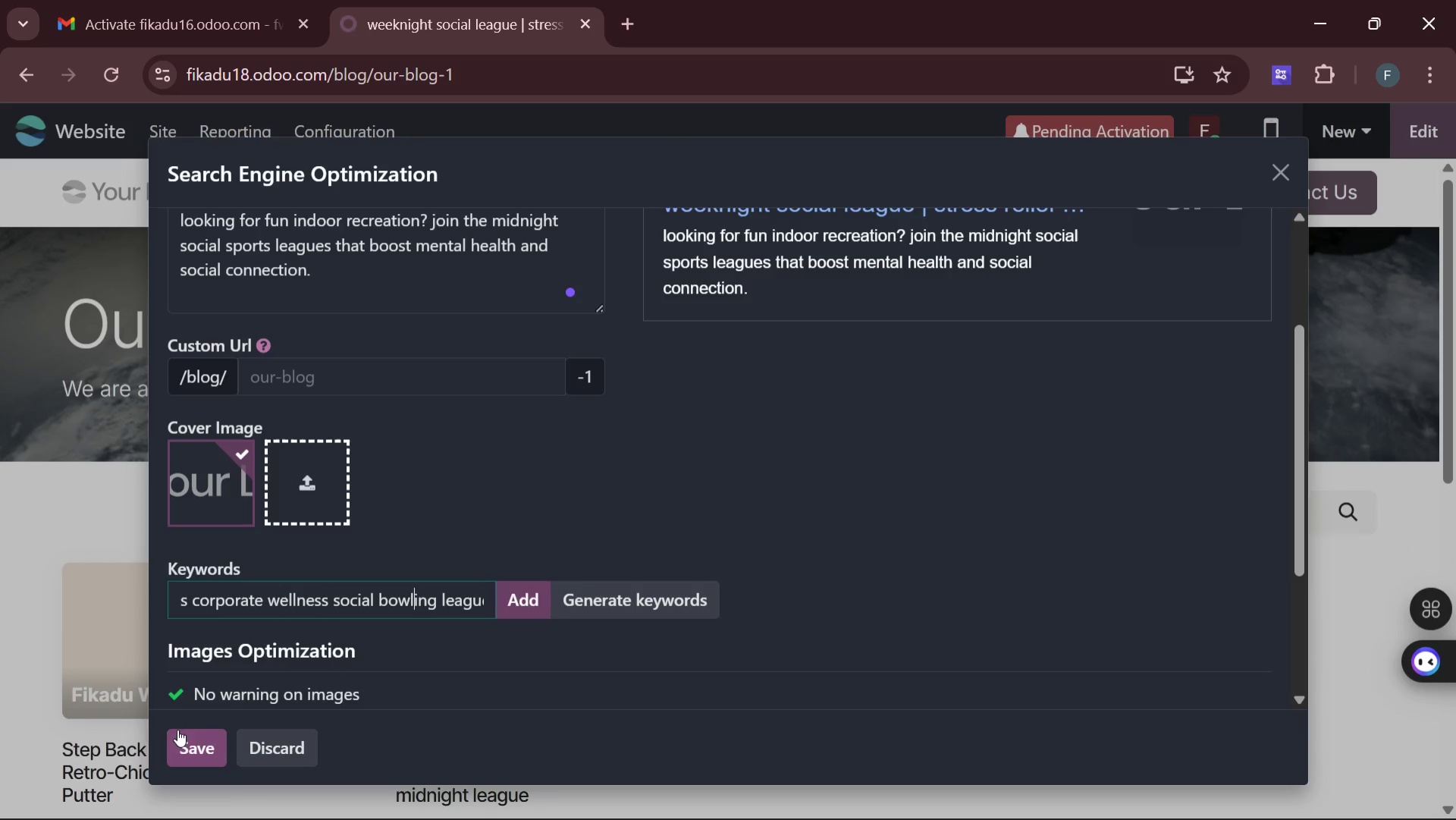 
left_click([204, 746])
 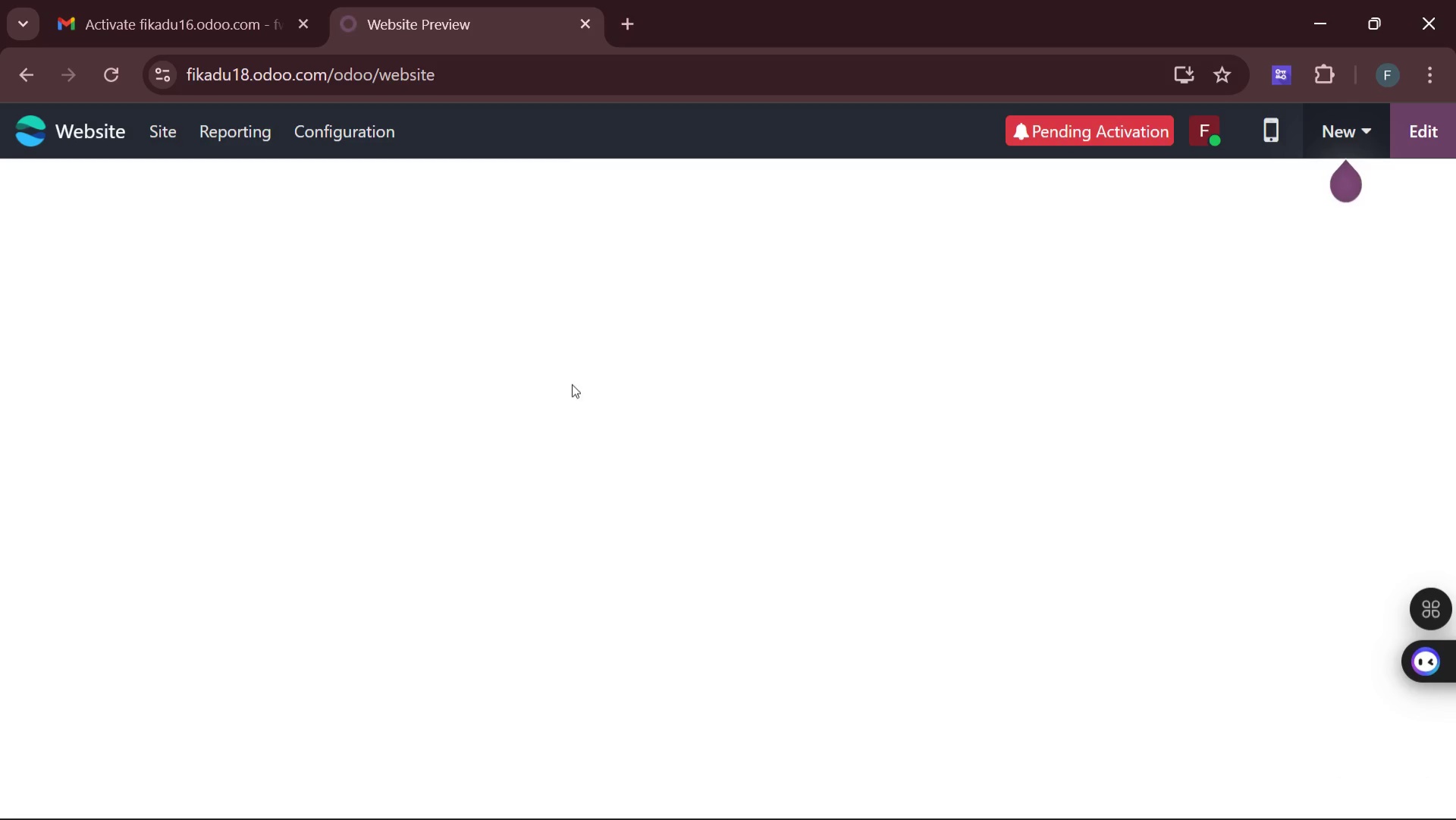 
mouse_move([548, 366])
 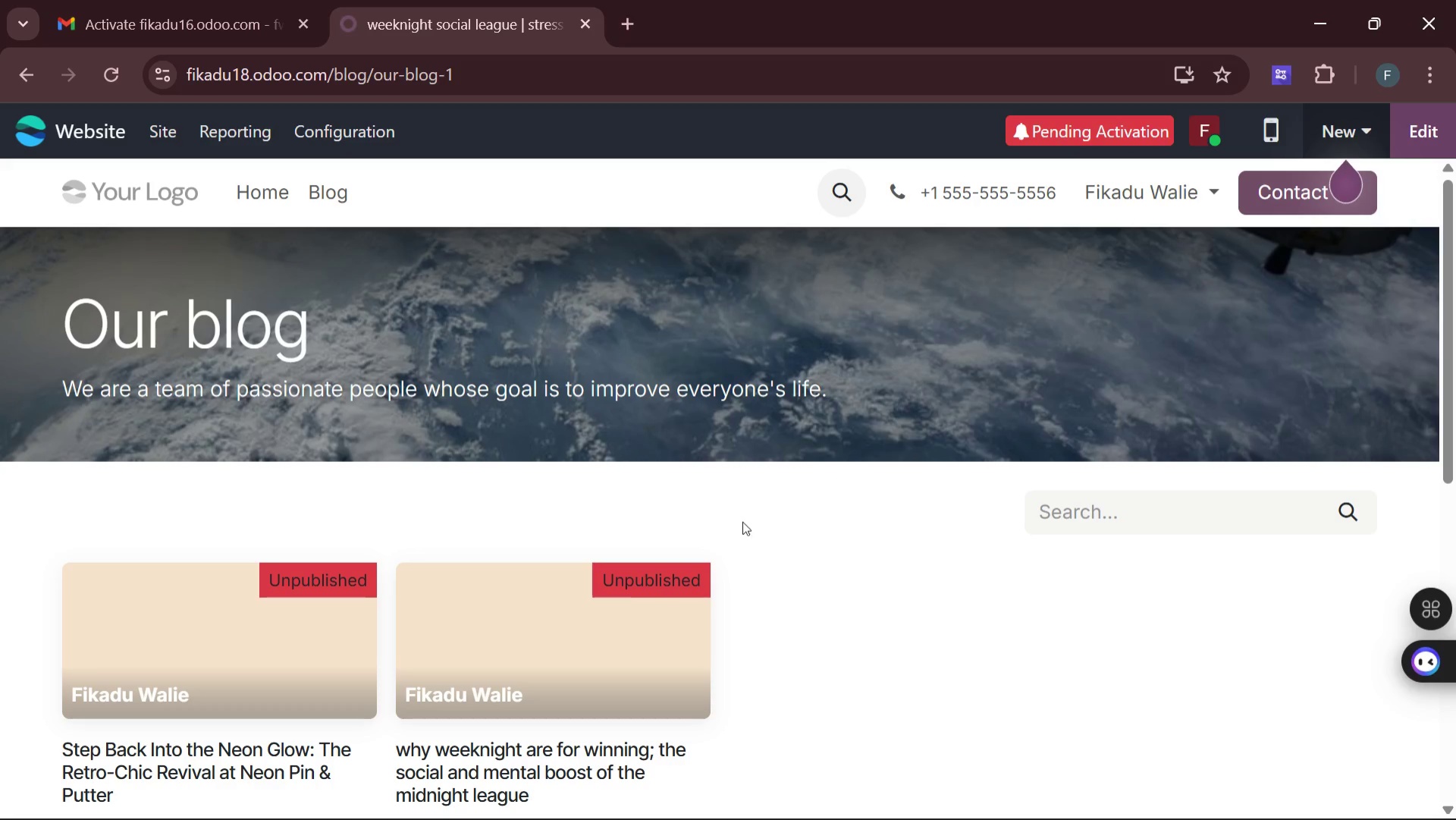 
wait(8.59)
 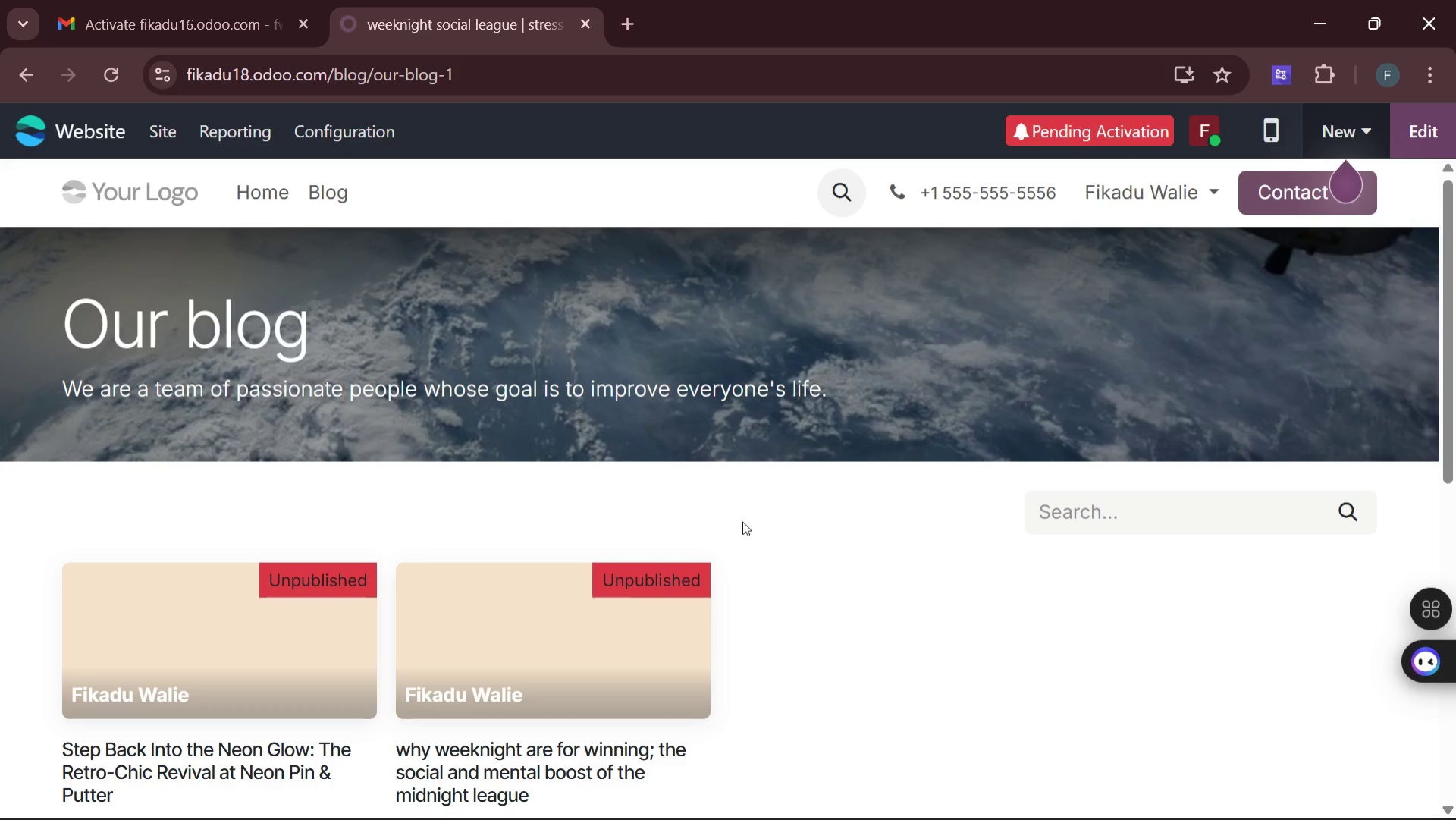 
left_click([1428, 130])
 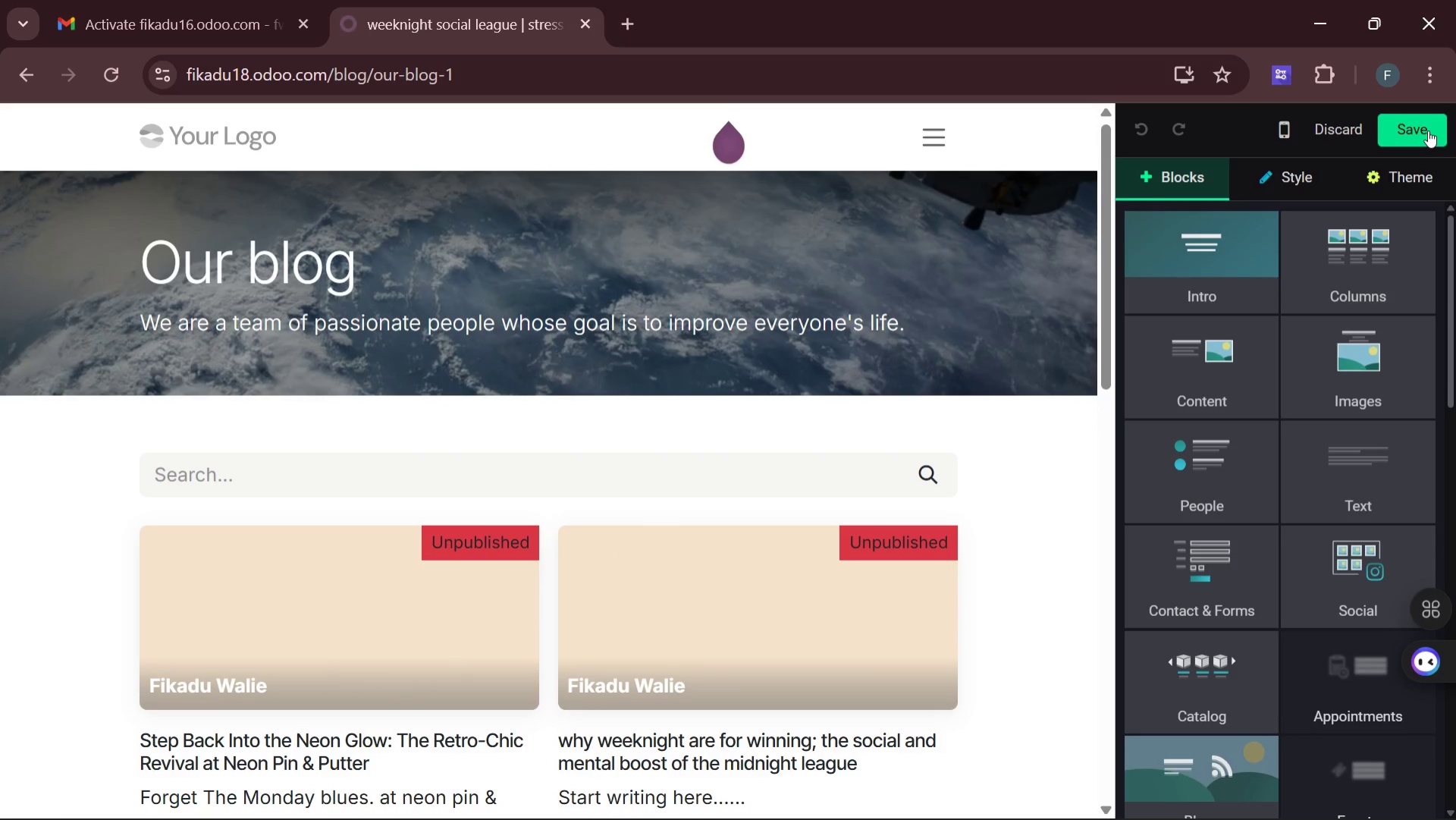 
mouse_move([1311, 495])
 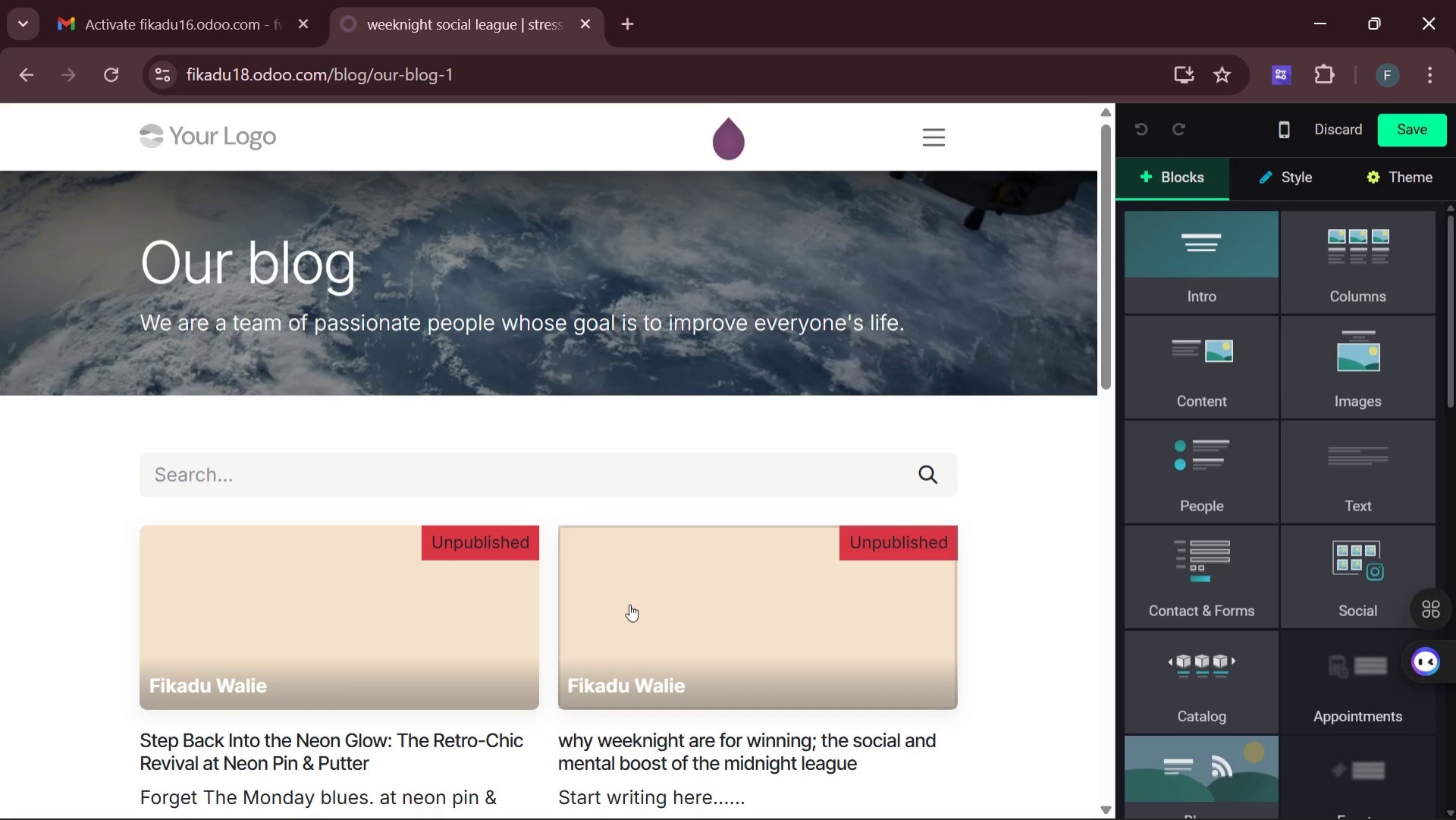 
scroll: coordinate [619, 668], scroll_direction: down, amount: 2.0
 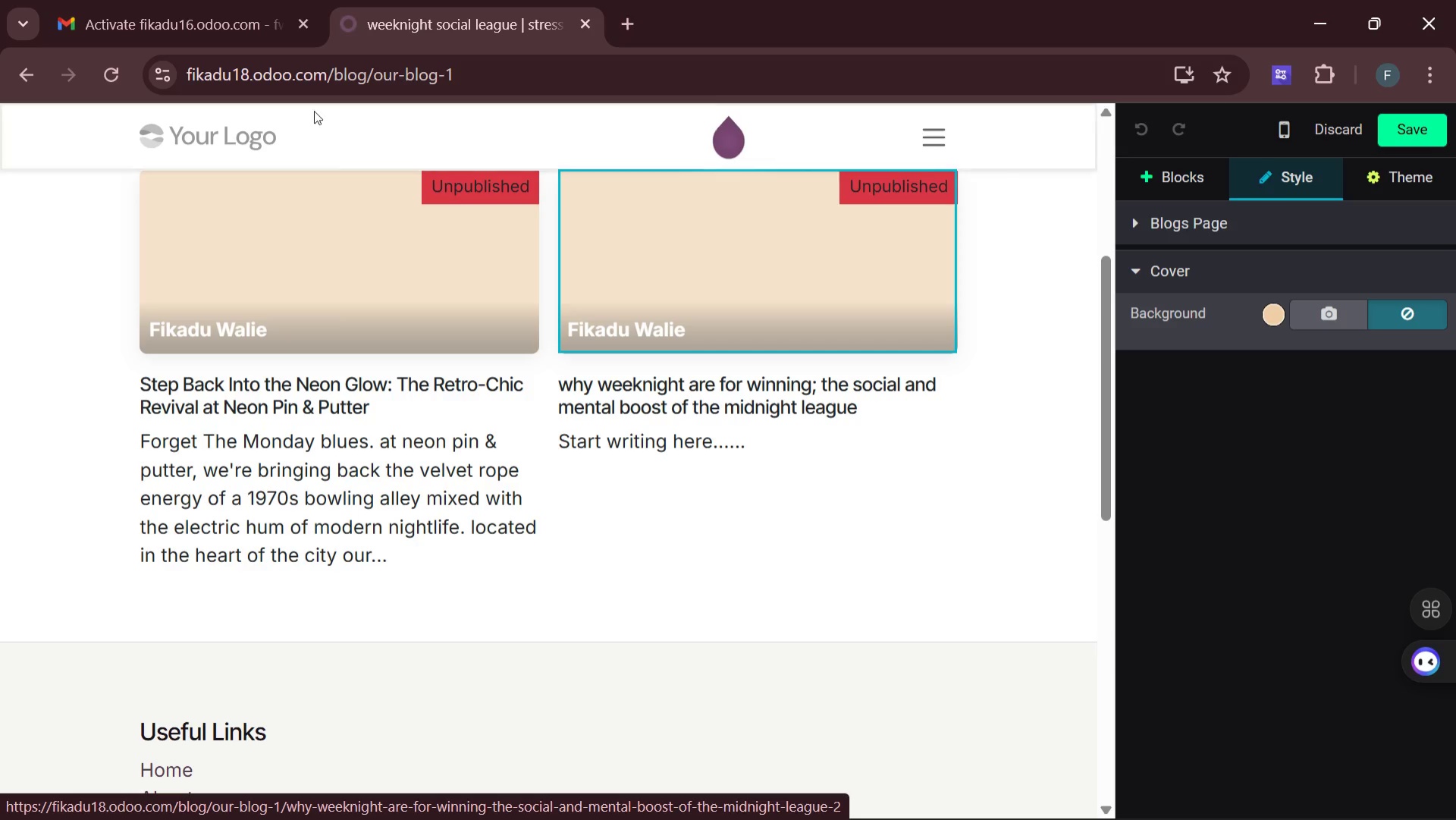 
wait(6.17)
 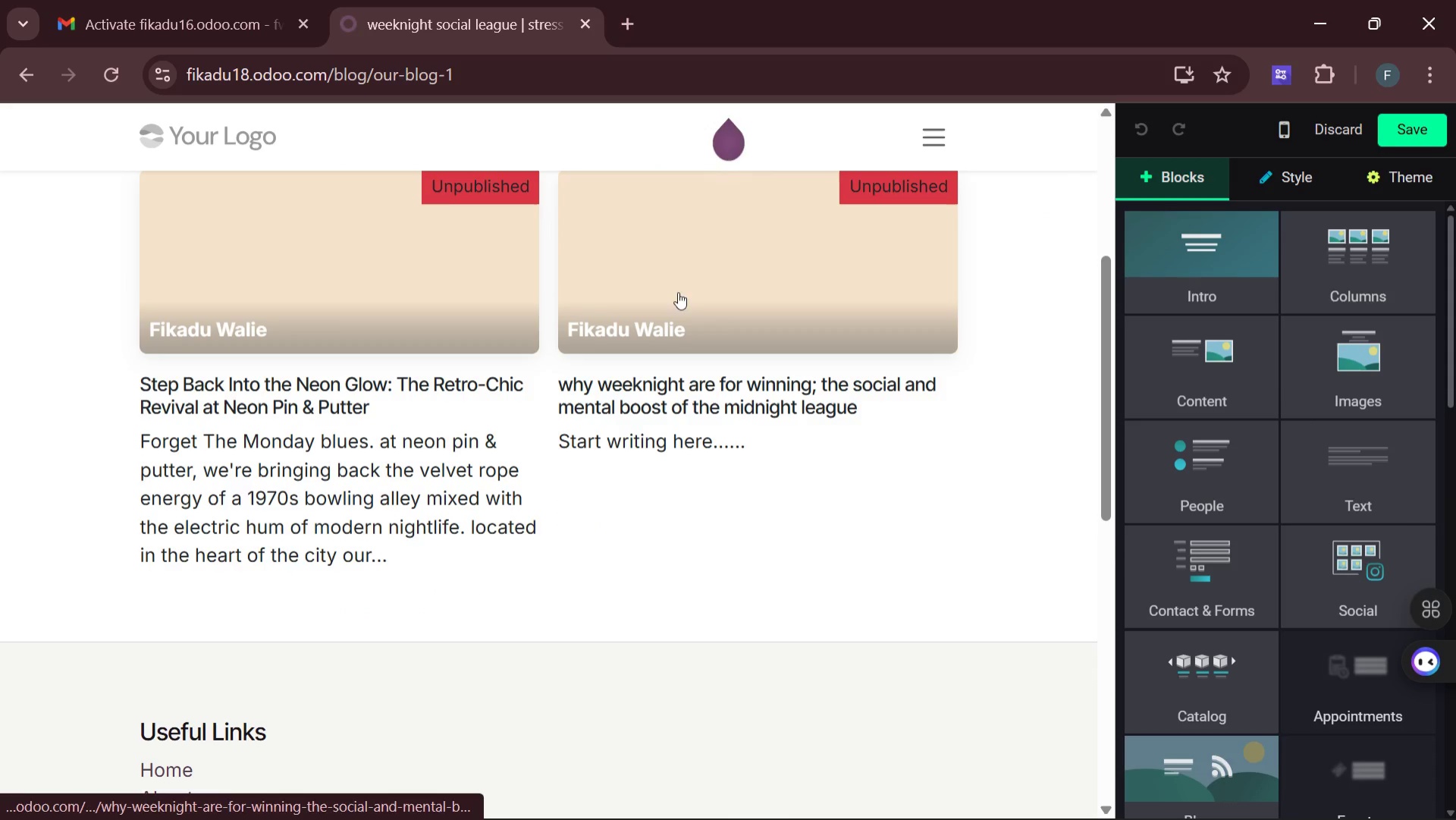 
left_click([20, 74])
 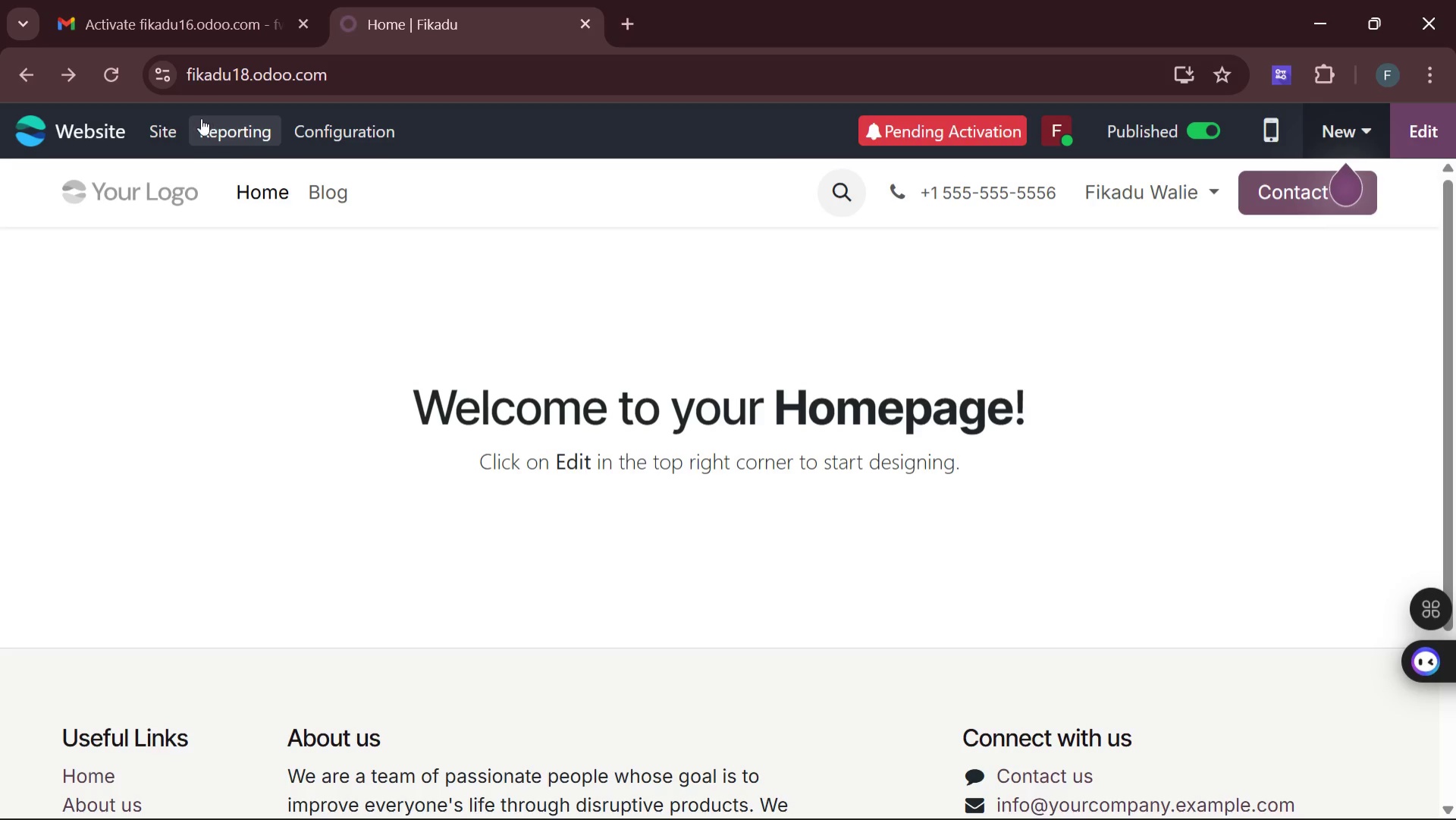 
left_click([168, 127])
 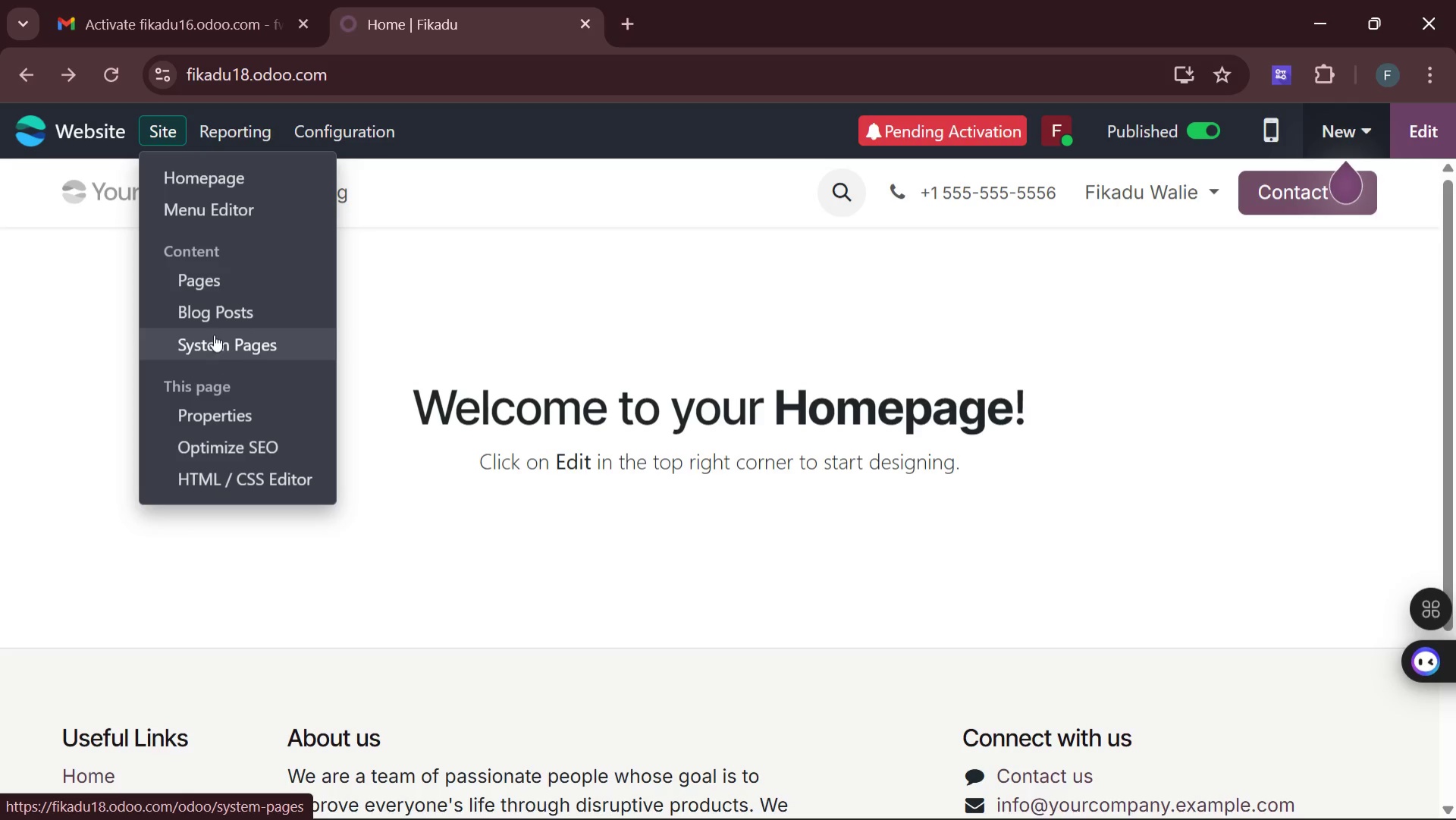 
left_click([218, 311])
 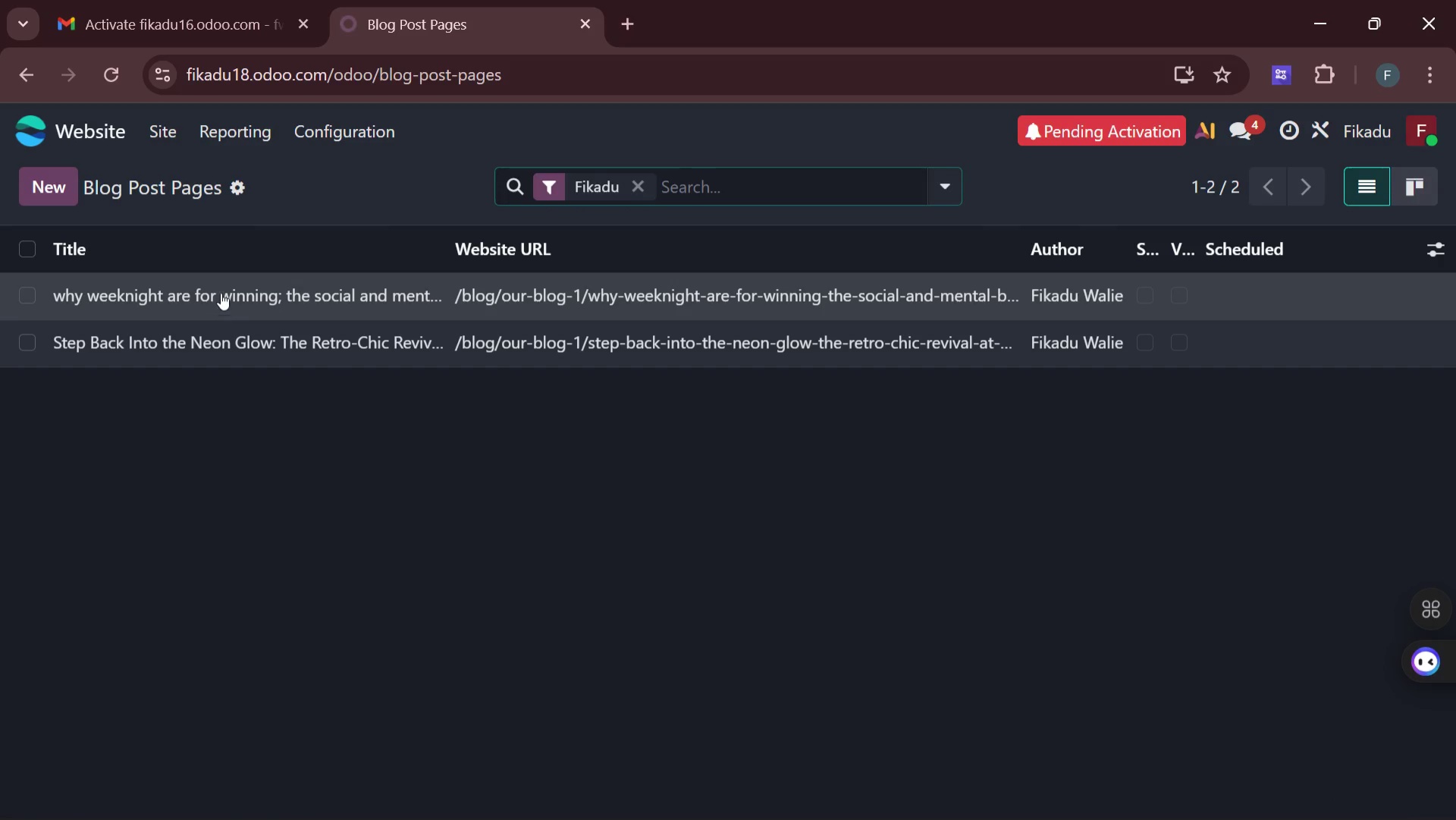 
double_click([221, 291])
 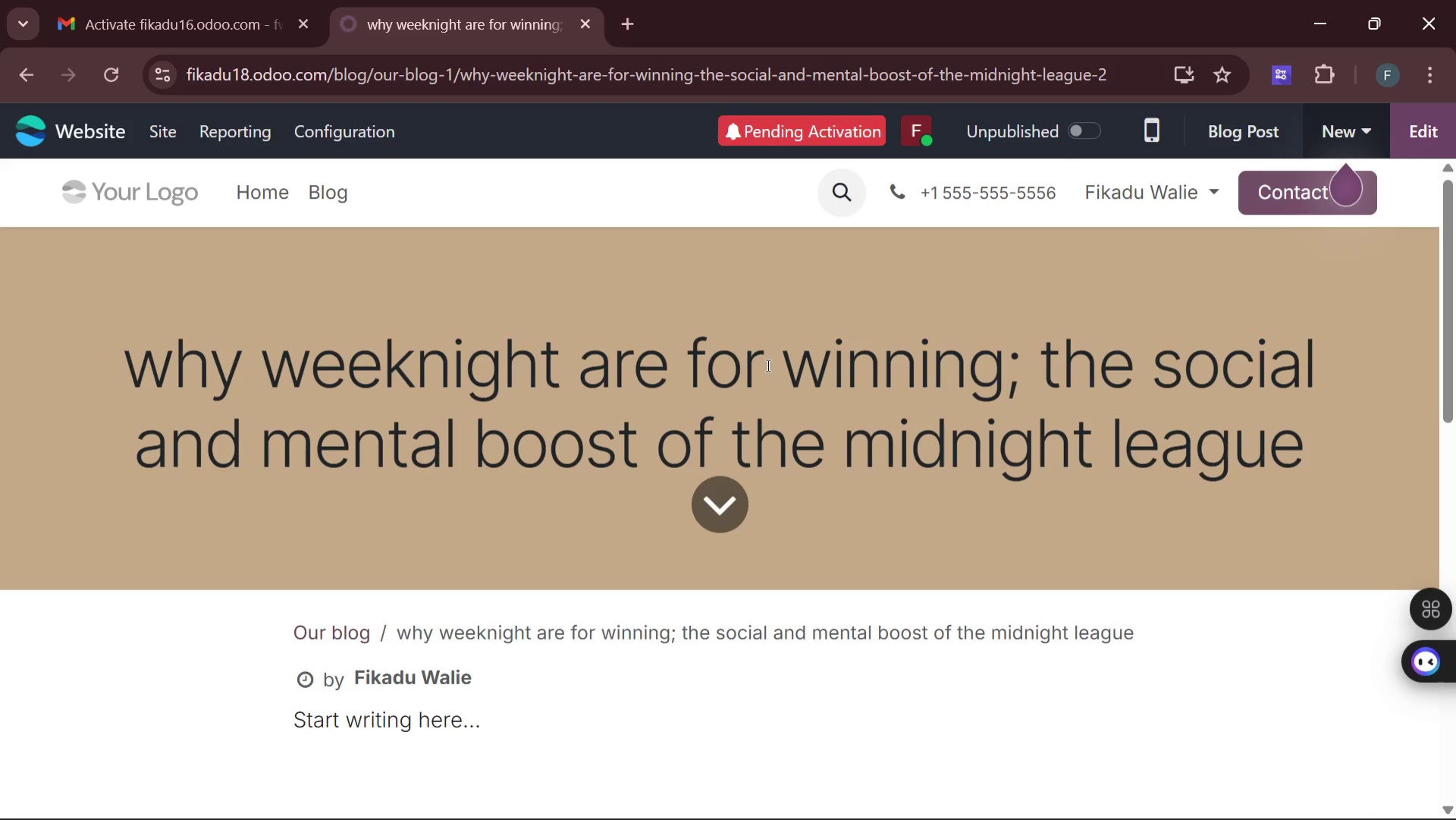 
left_click([722, 371])
 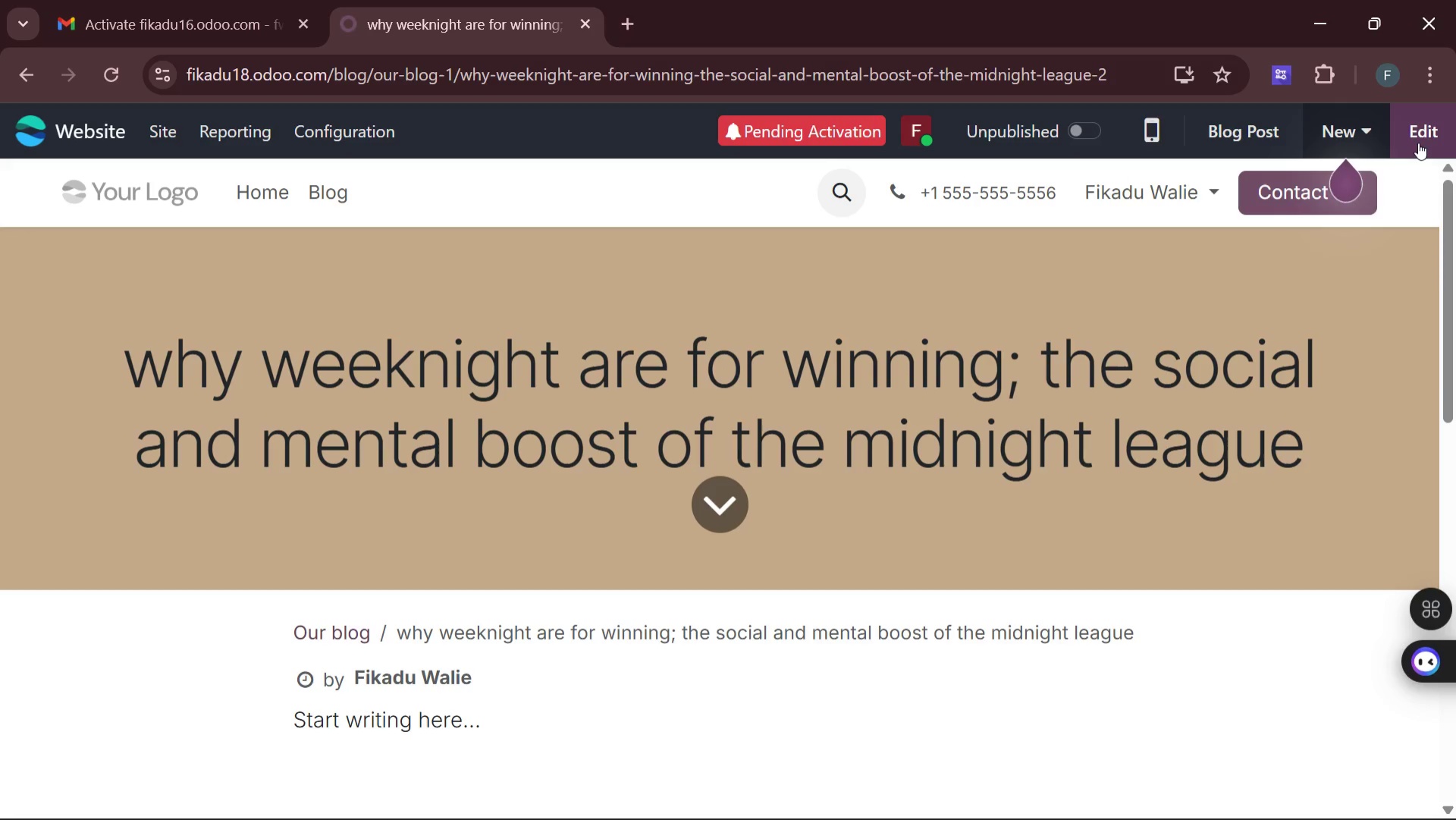 
left_click([1421, 128])
 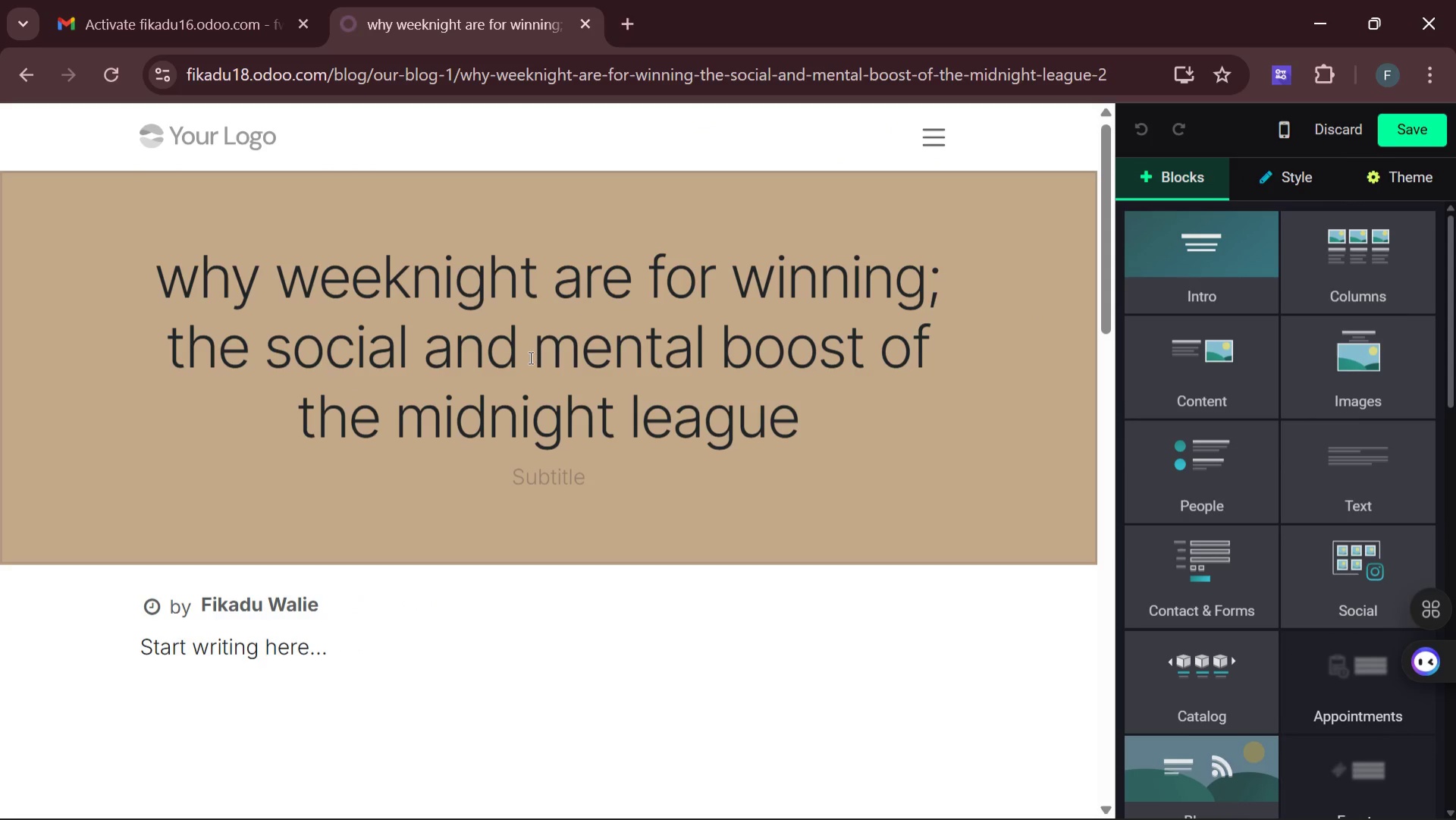 
left_click([549, 316])
 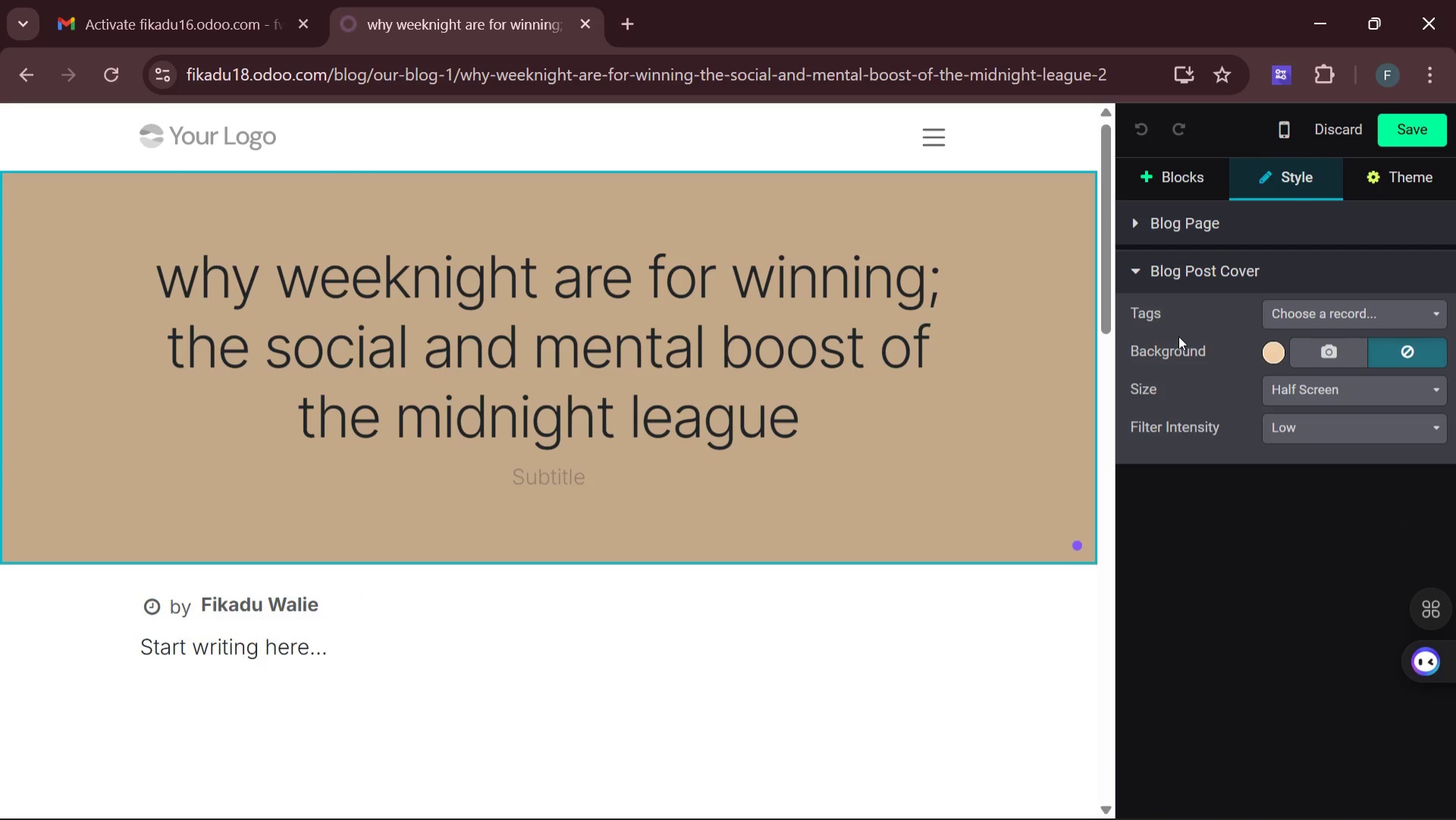 
left_click([1293, 313])
 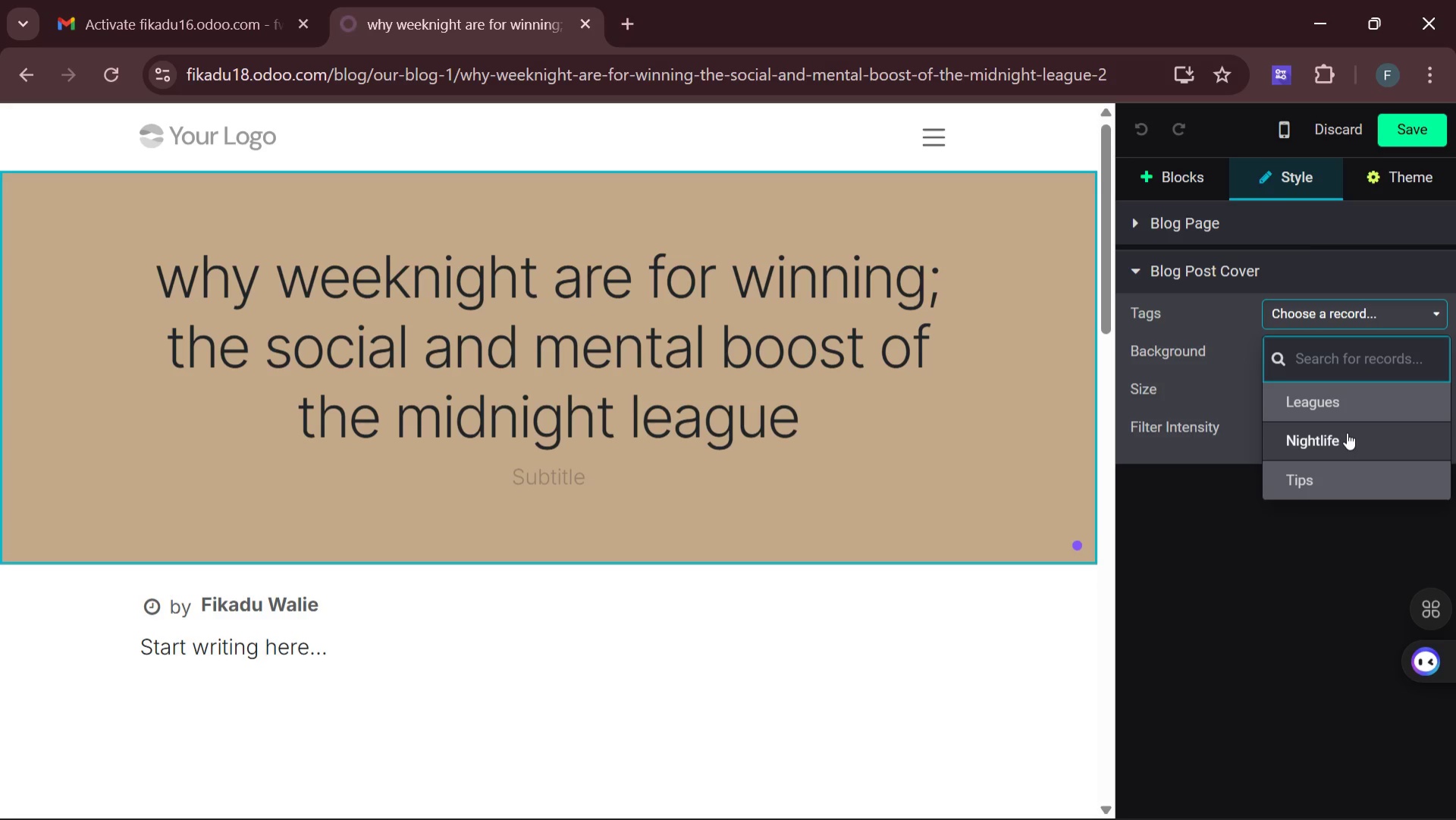 
wait(7.05)
 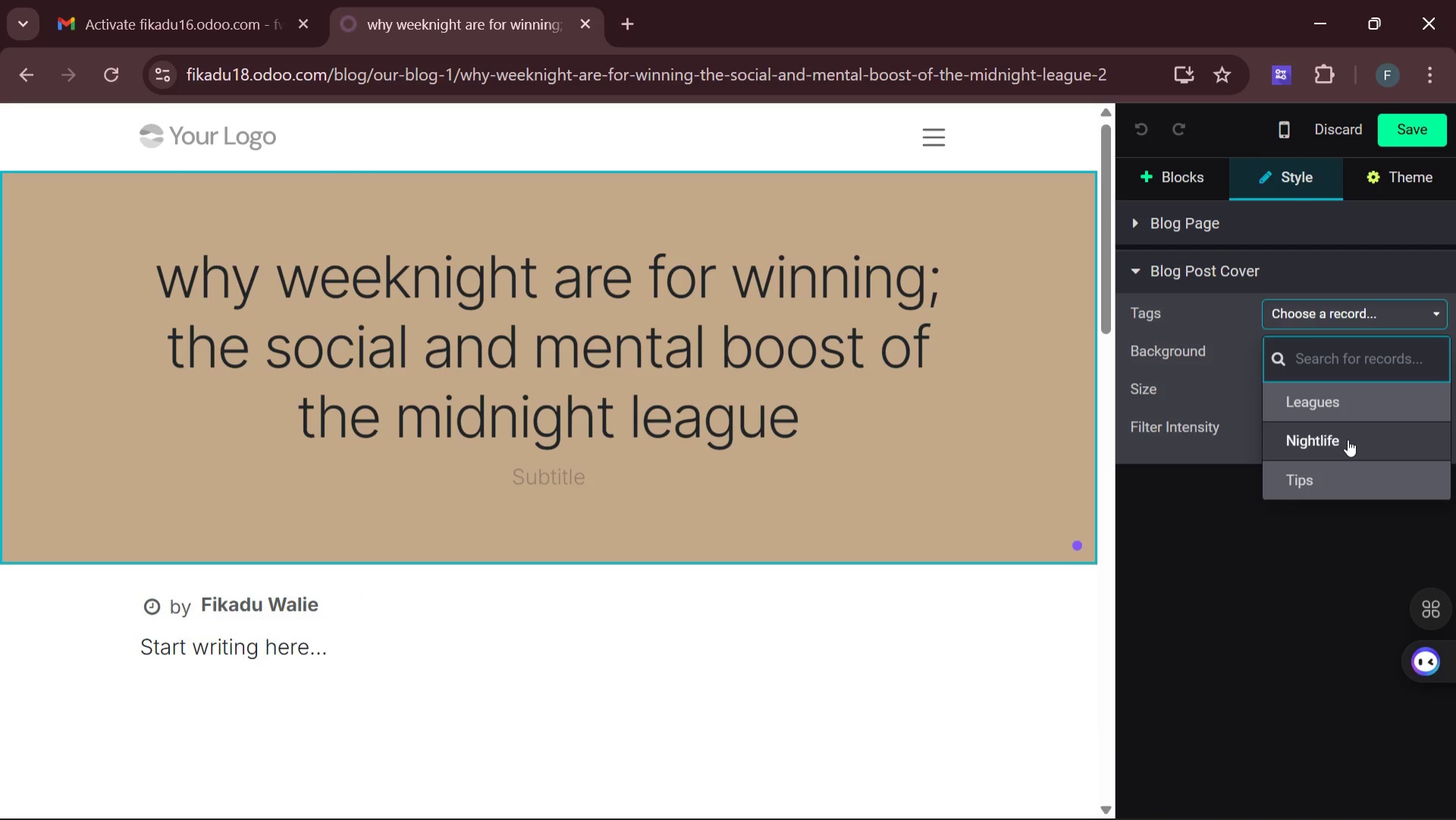 
left_click([1331, 399])
 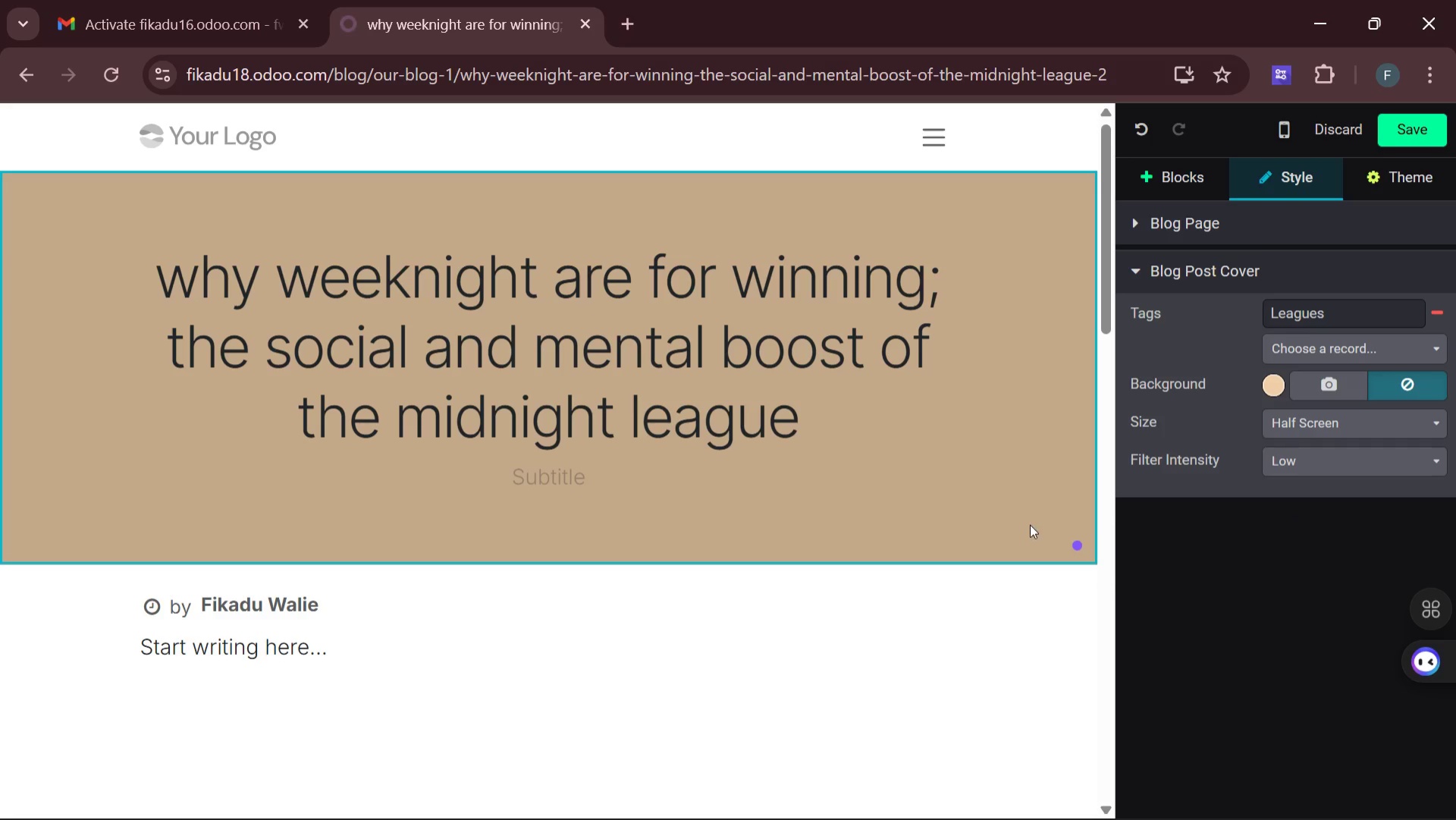 
key(Meta+Shift+S)
 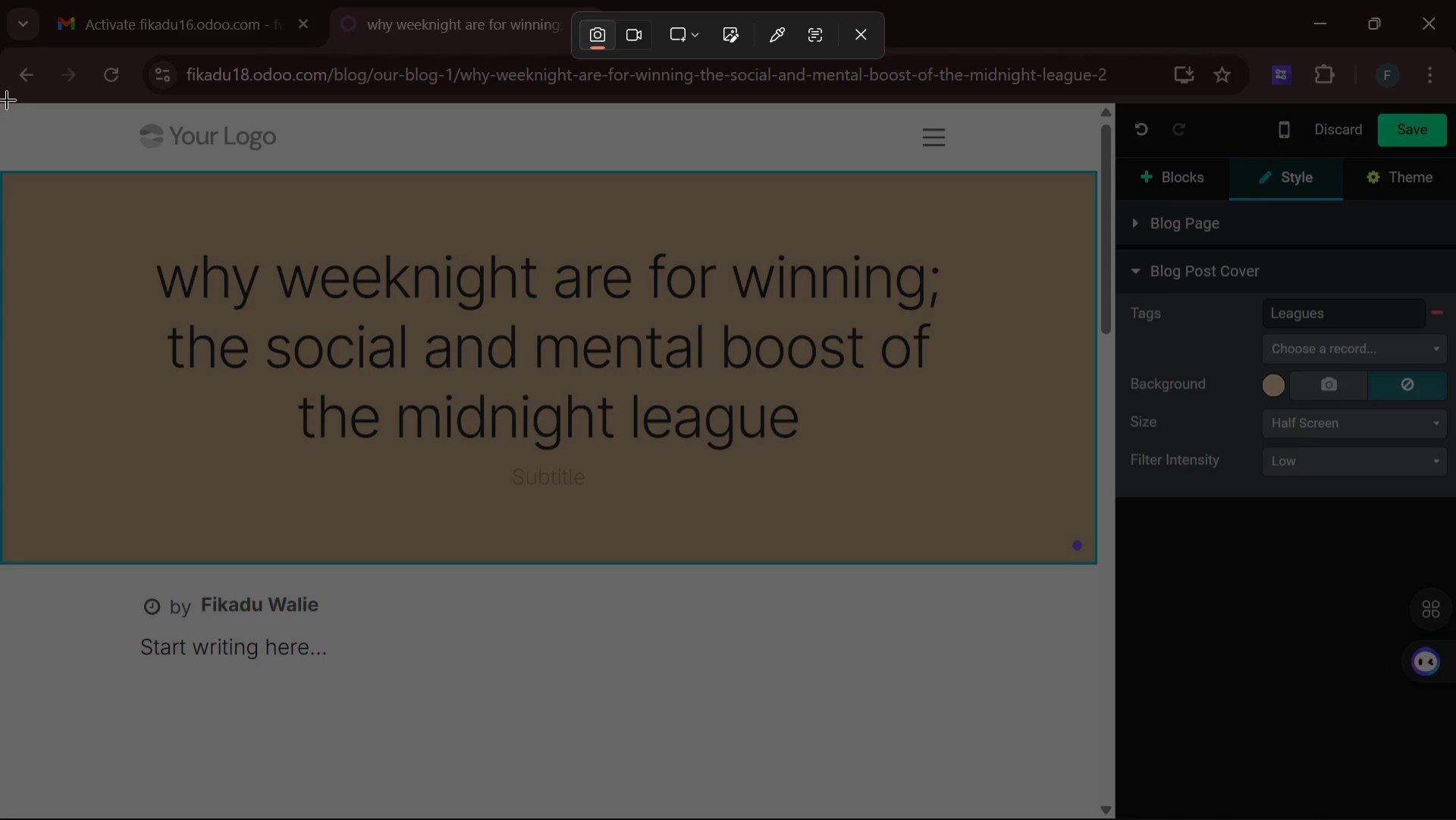 
left_click_drag(start_coordinate=[2, 97], to_coordinate=[1455, 818])
 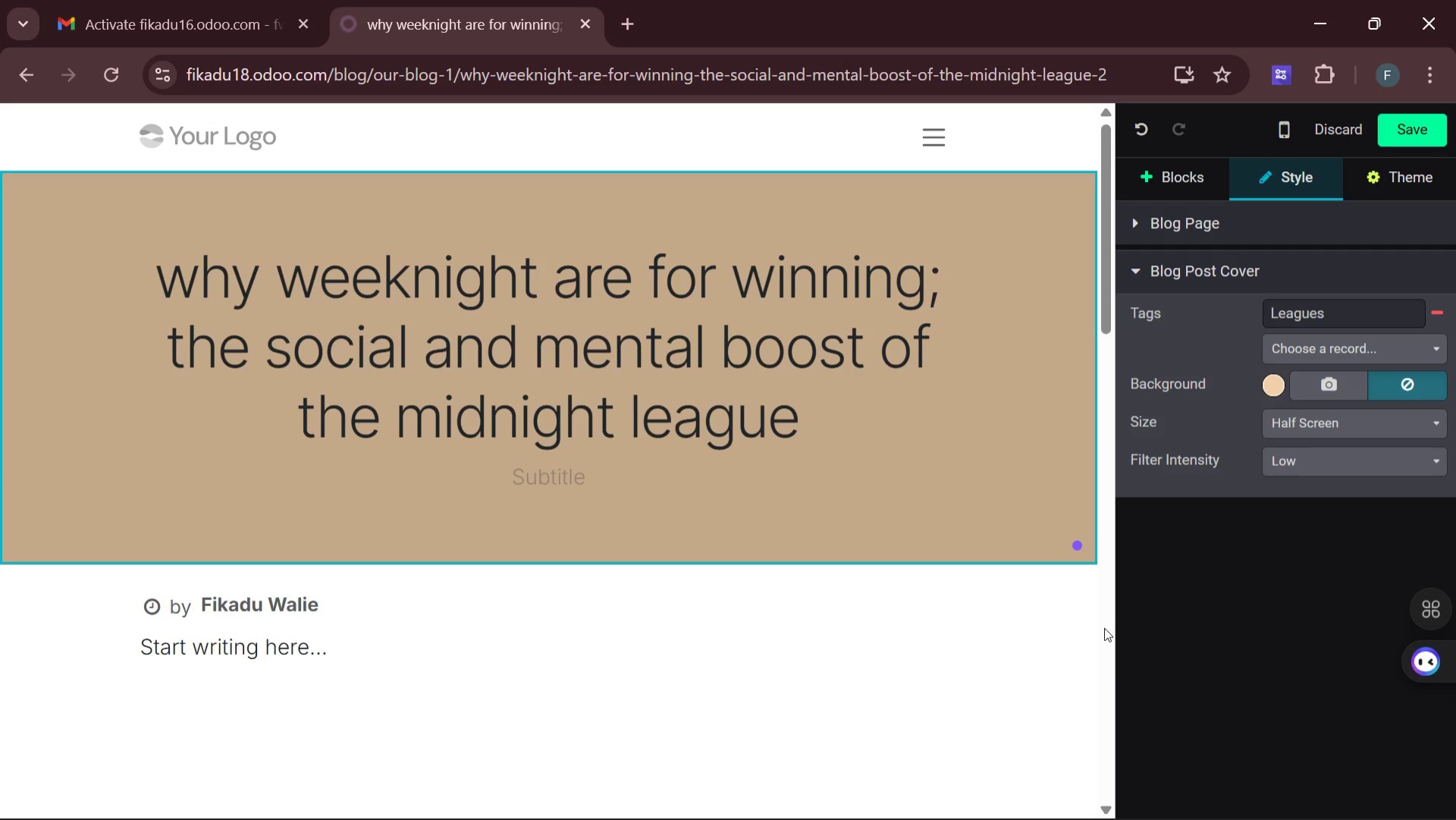 
wait(8.66)
 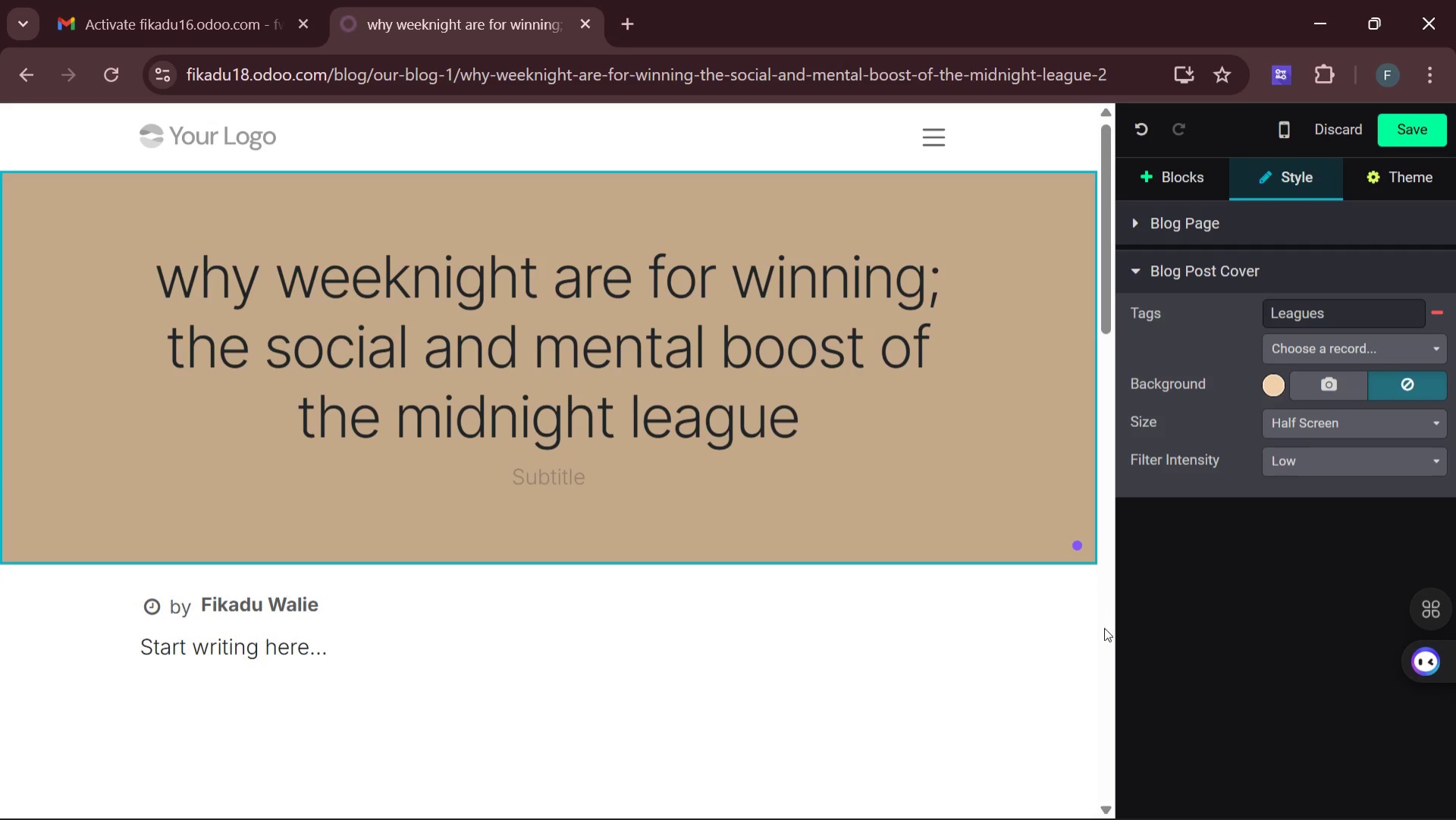 
left_click([1037, 739])